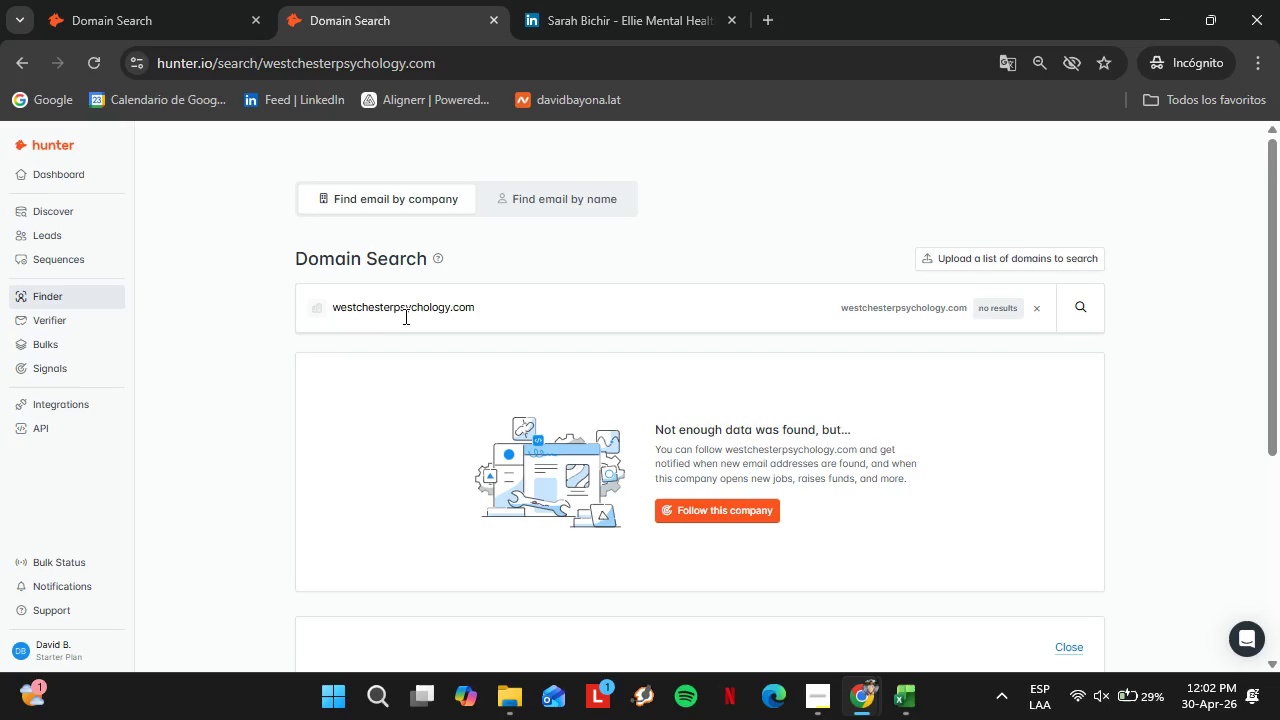 
double_click([405, 316])
 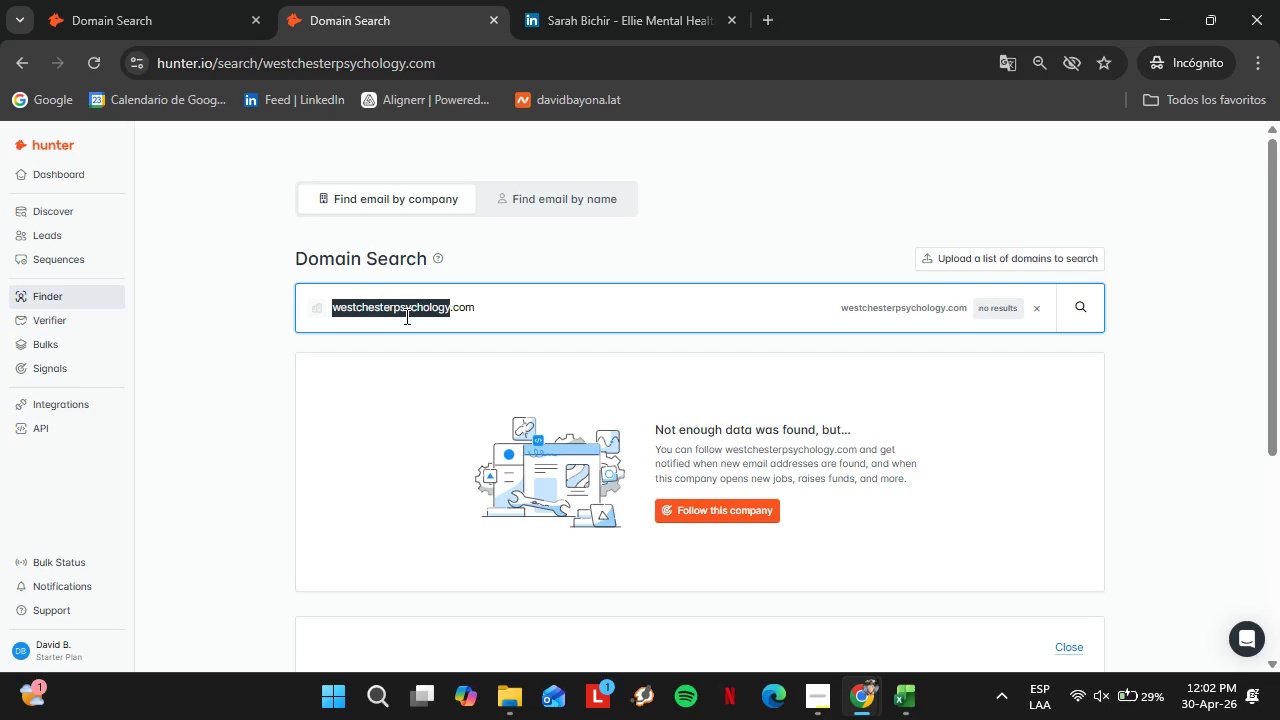 
triple_click([405, 316])
 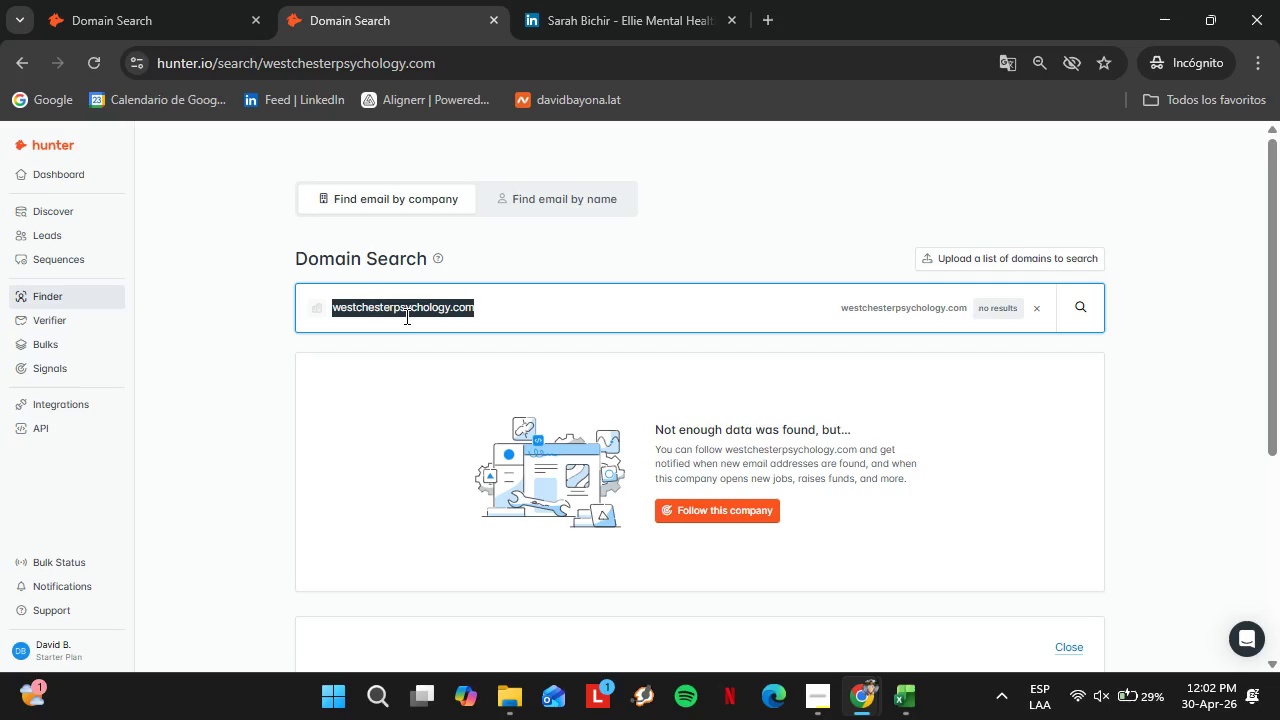 
type(bayareacbtcenter.com)
 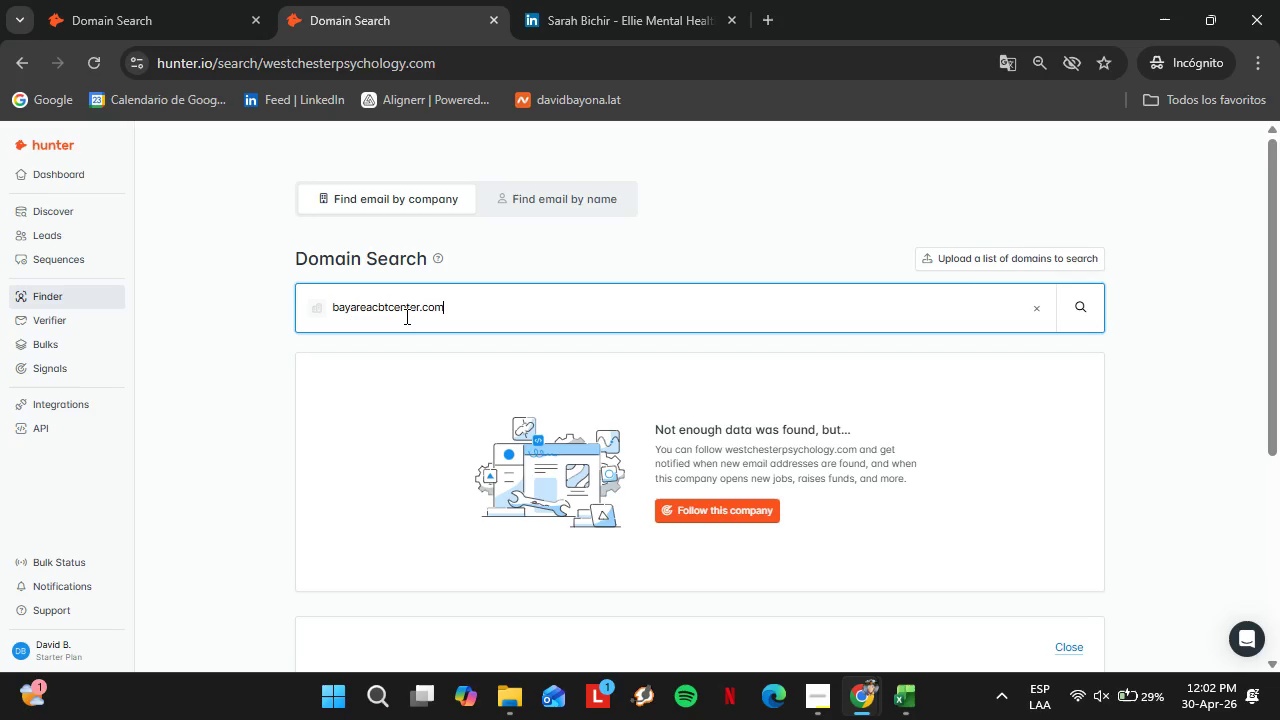 
key(Enter)
 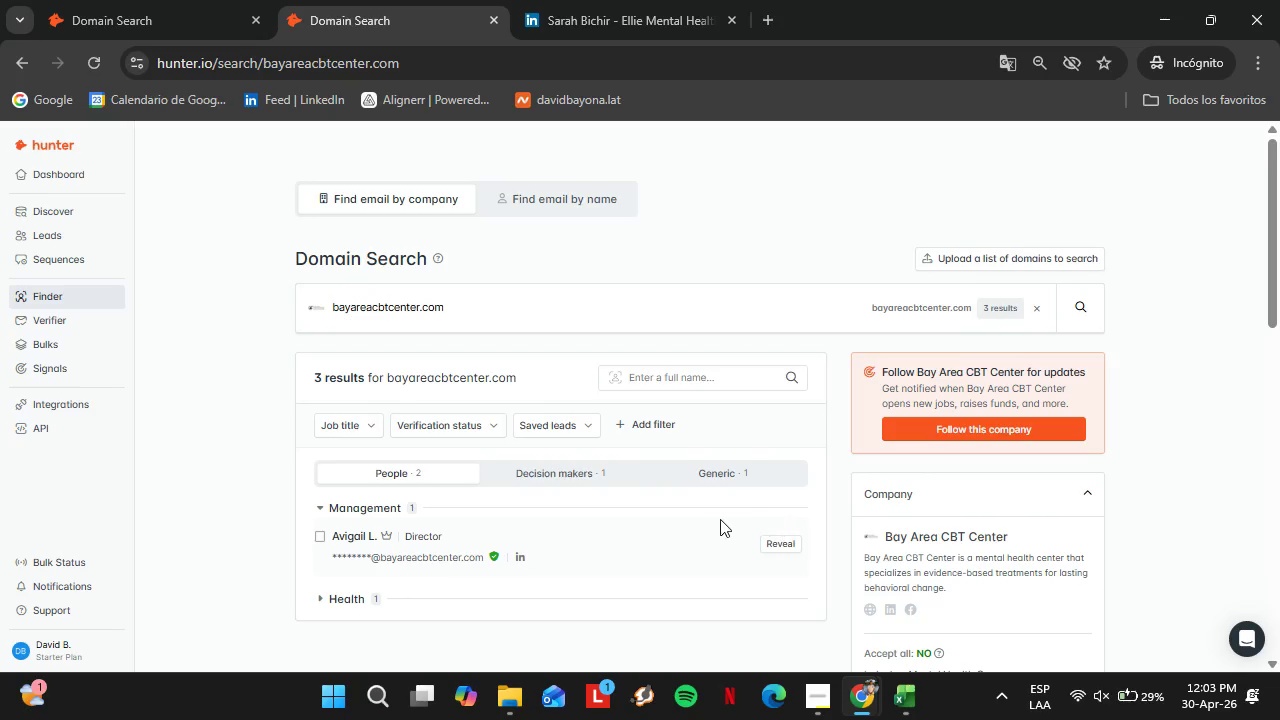 
scroll: coordinate [707, 520], scroll_direction: down, amount: 1.0
 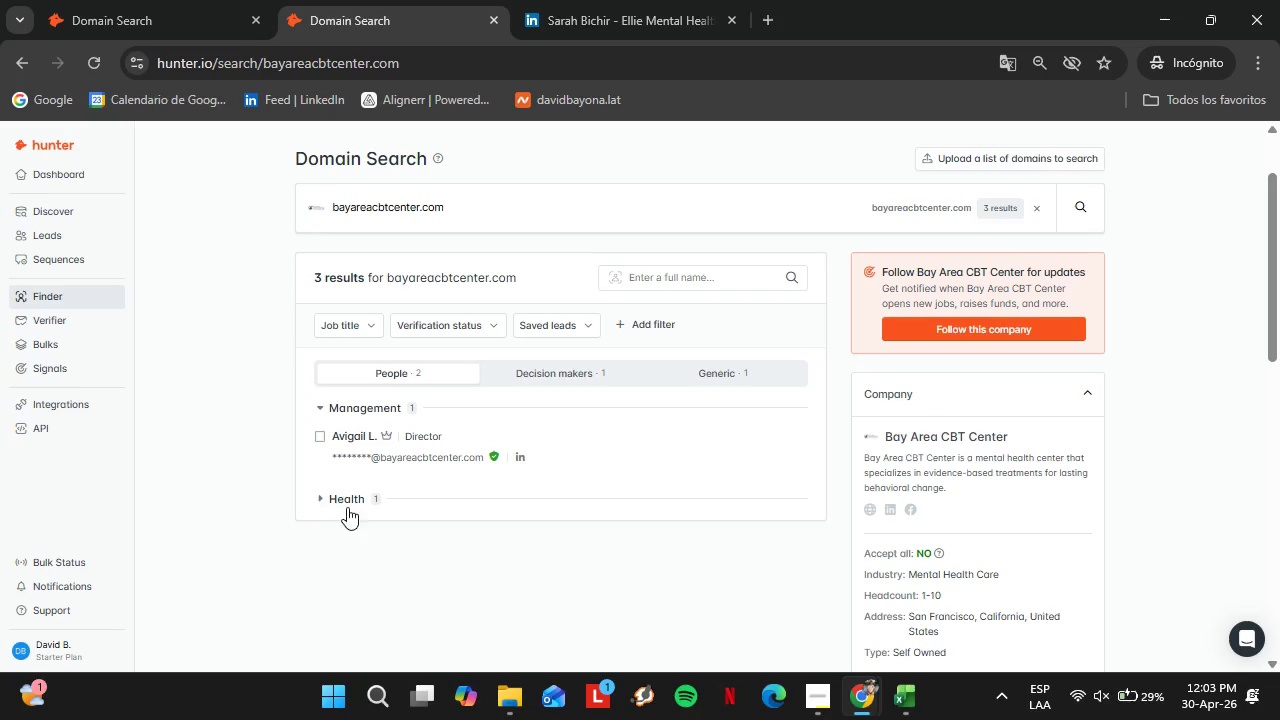 
left_click([341, 504])
 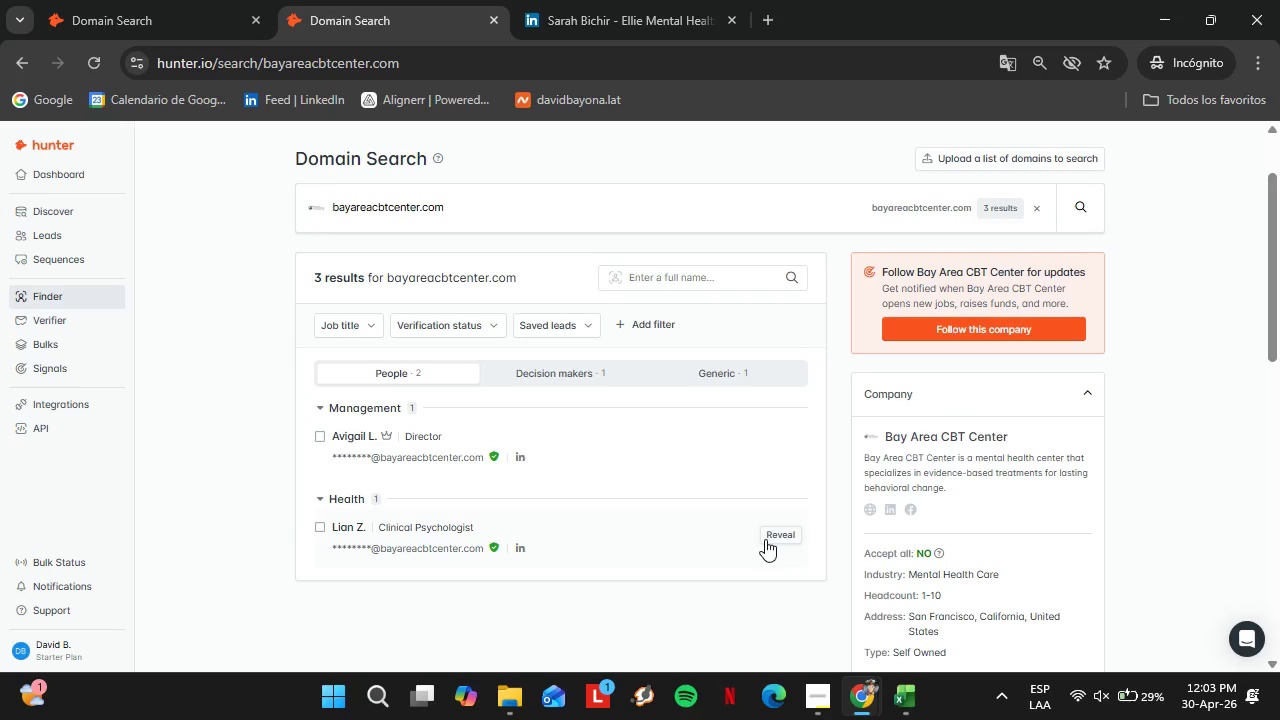 
left_click([775, 536])
 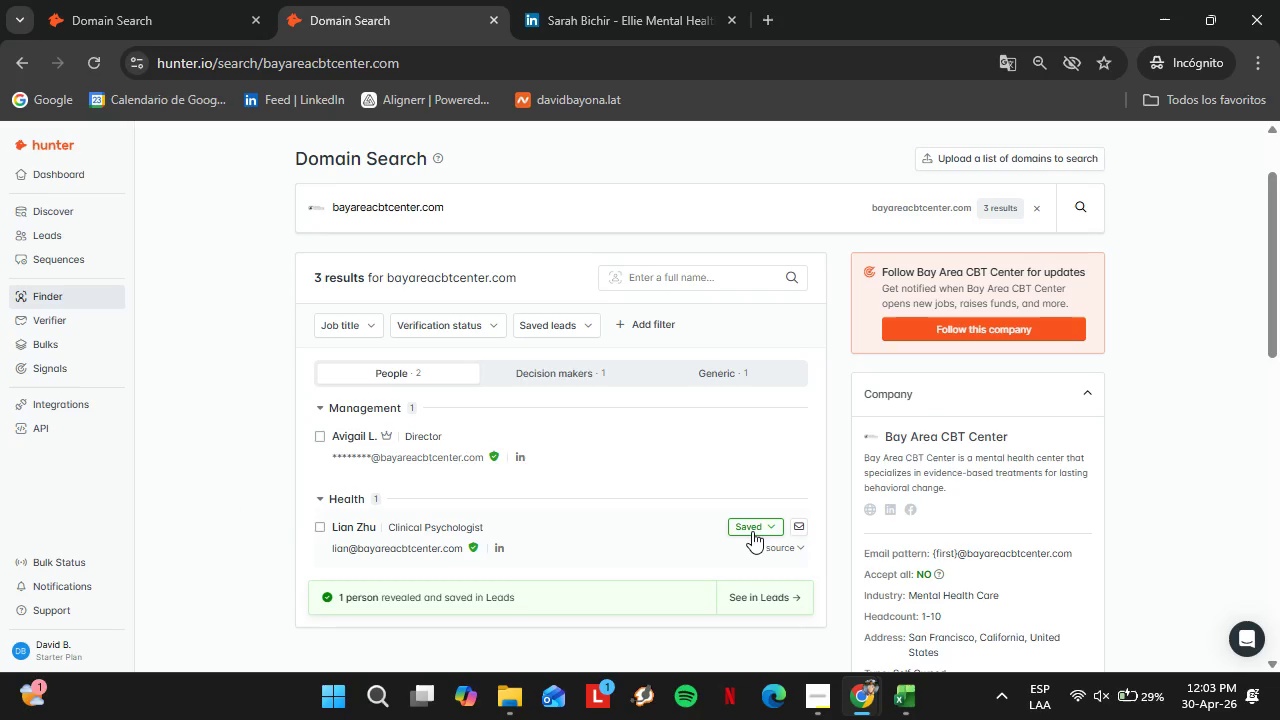 
left_click([747, 528])
 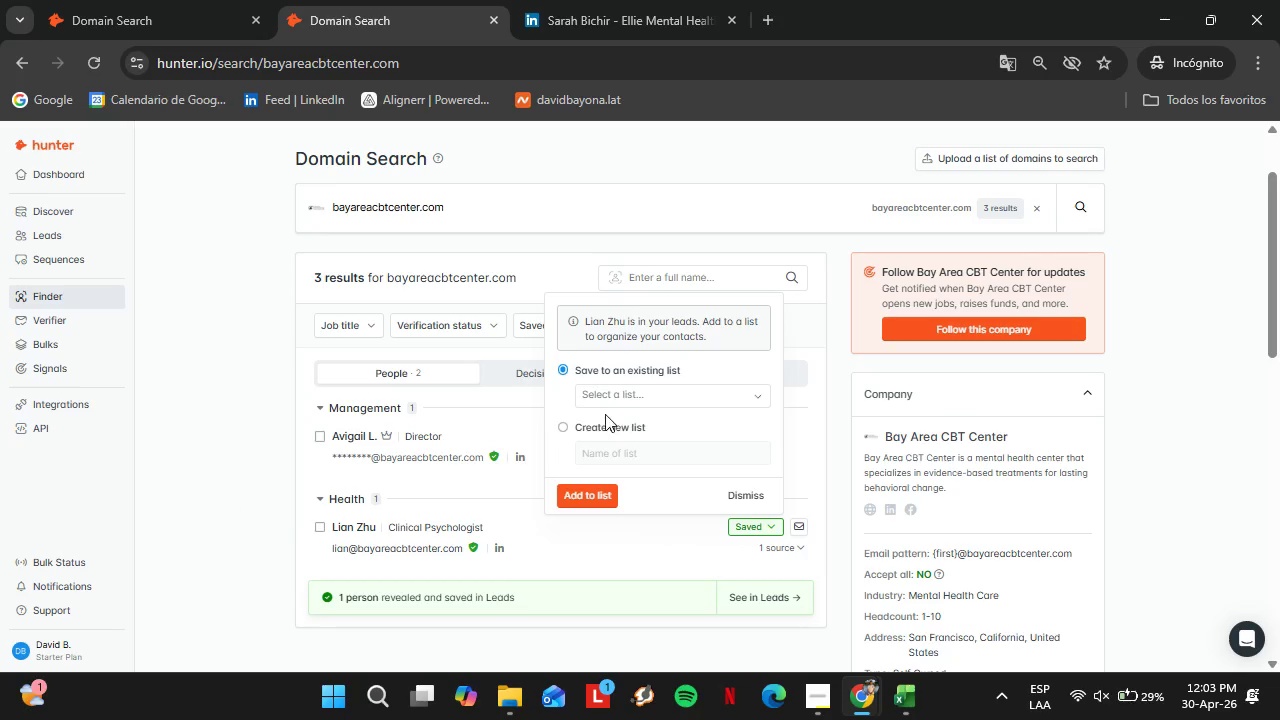 
left_click([599, 397])
 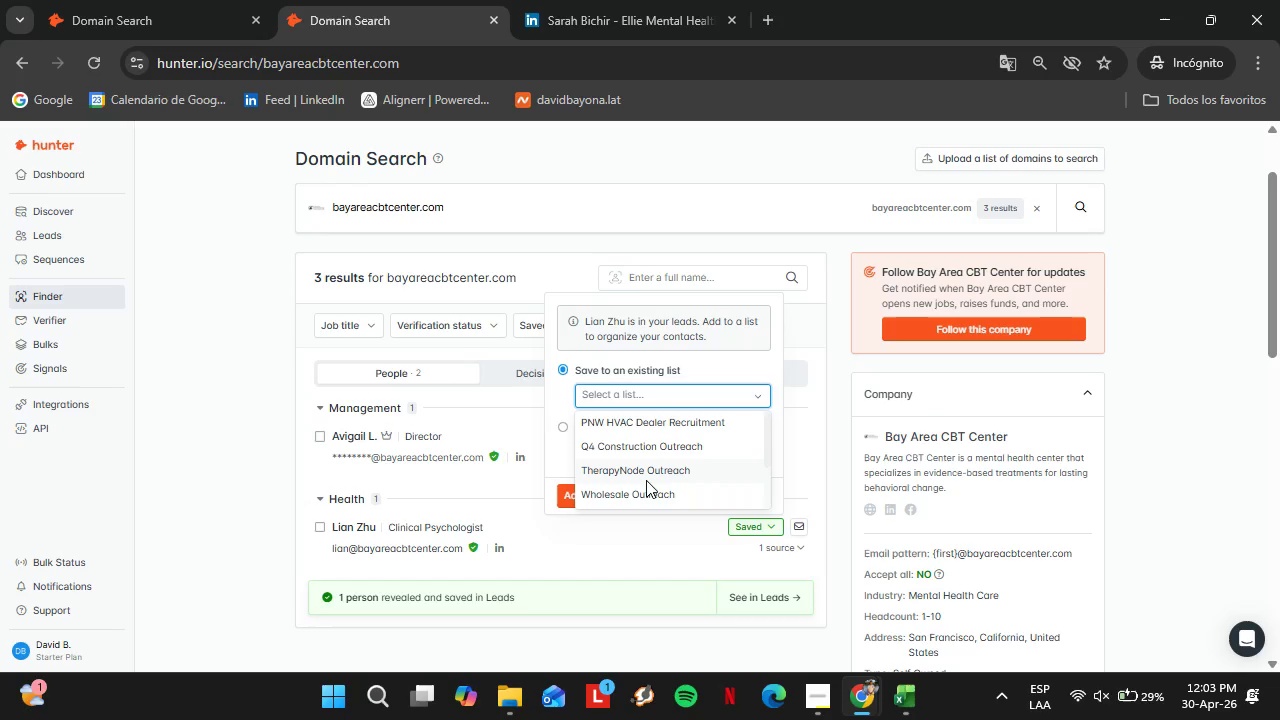 
wait(5.33)
 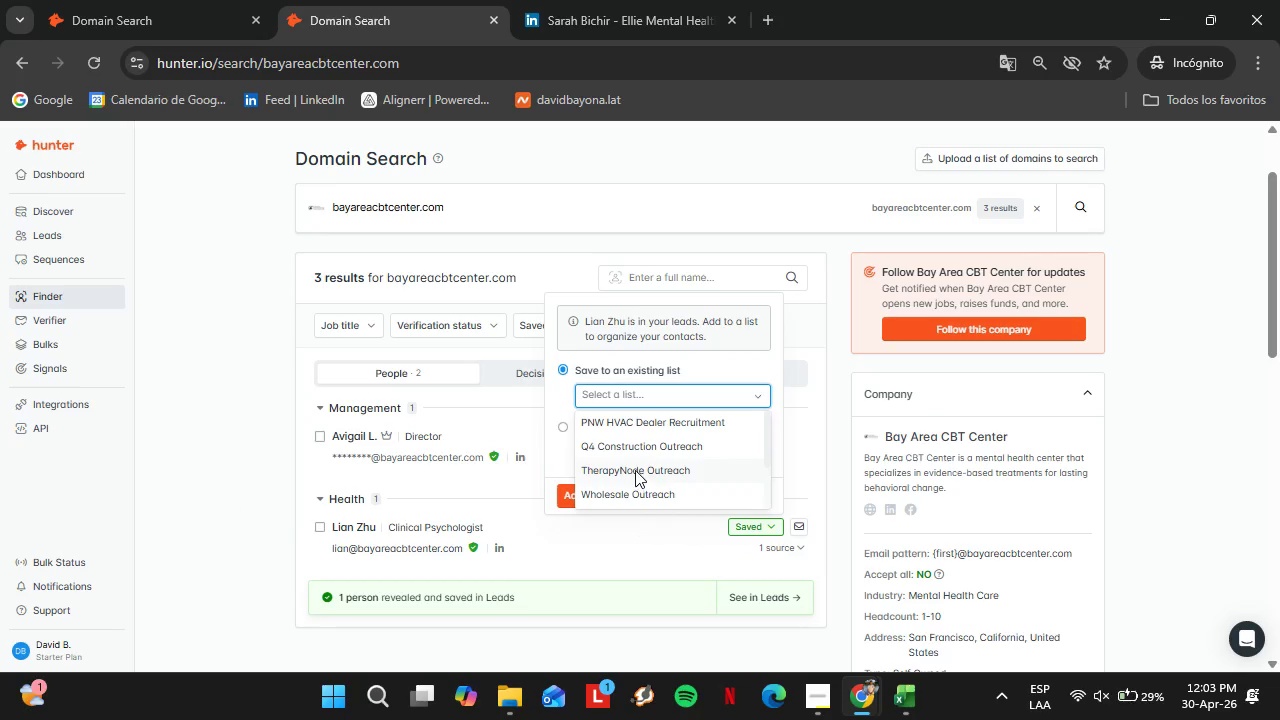 
left_click([646, 472])
 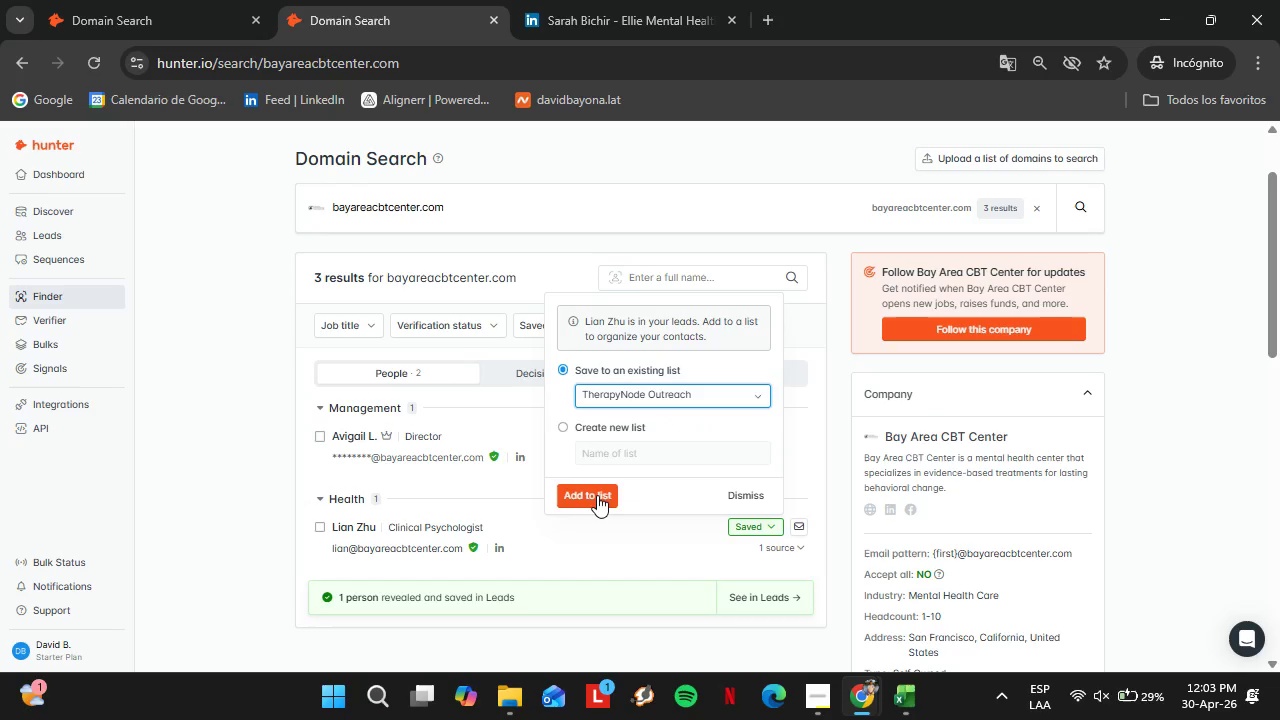 
left_click([596, 495])
 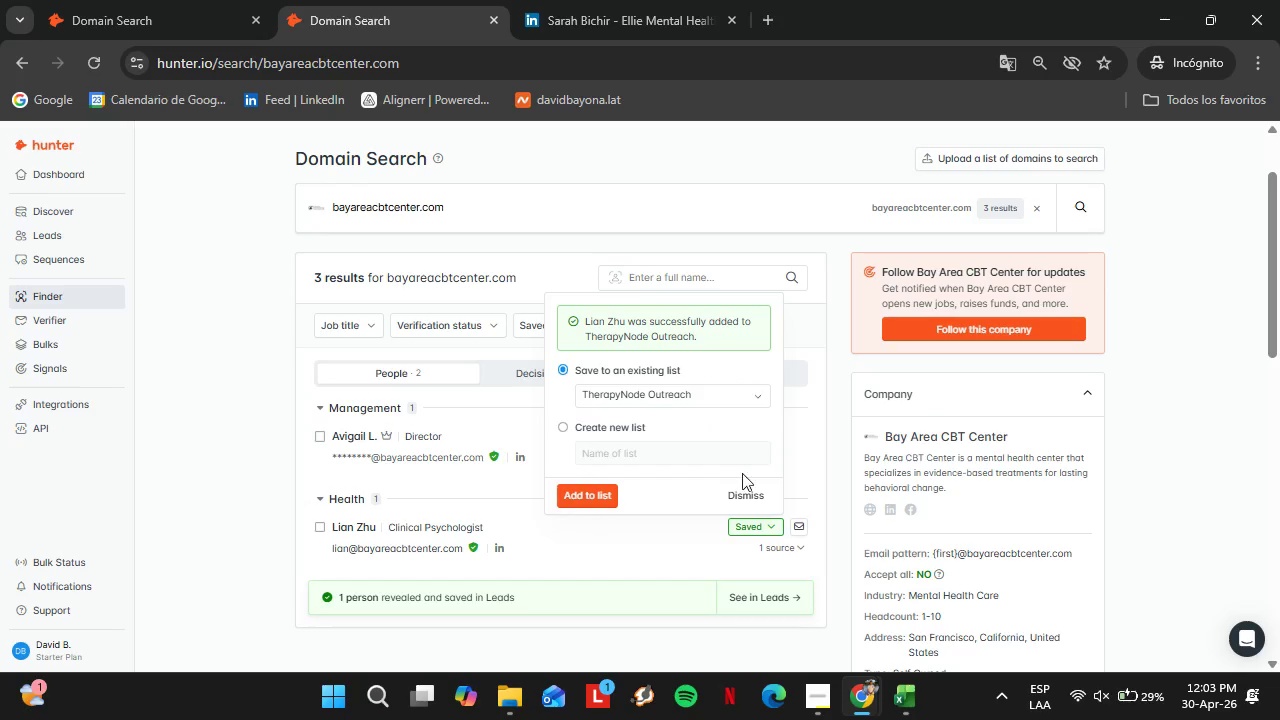 
double_click([750, 488])
 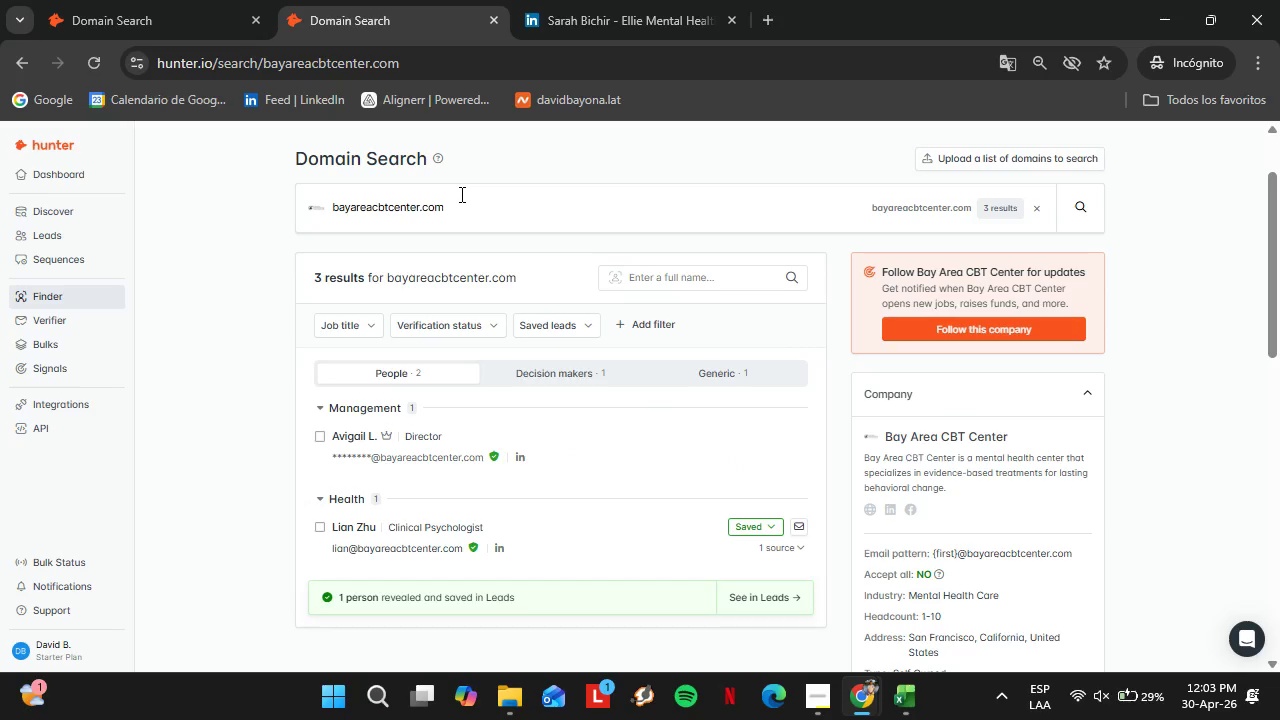 
double_click([460, 194])
 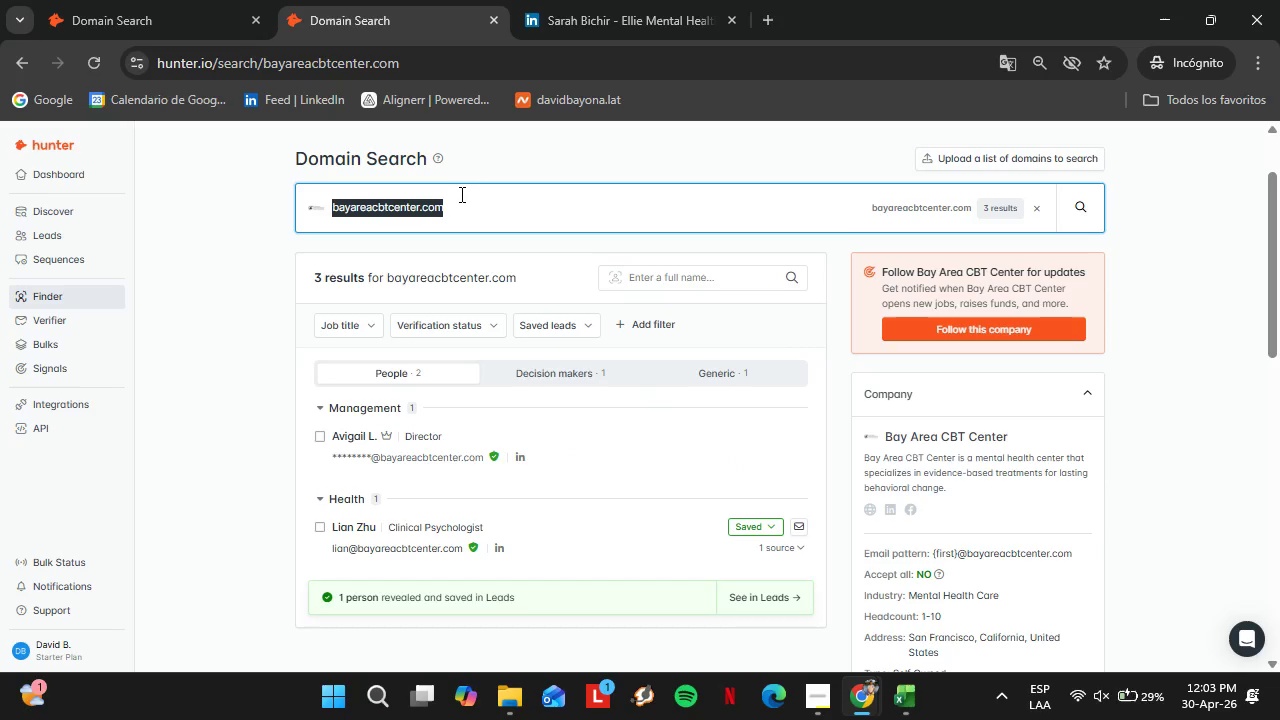 
triple_click([460, 194])
 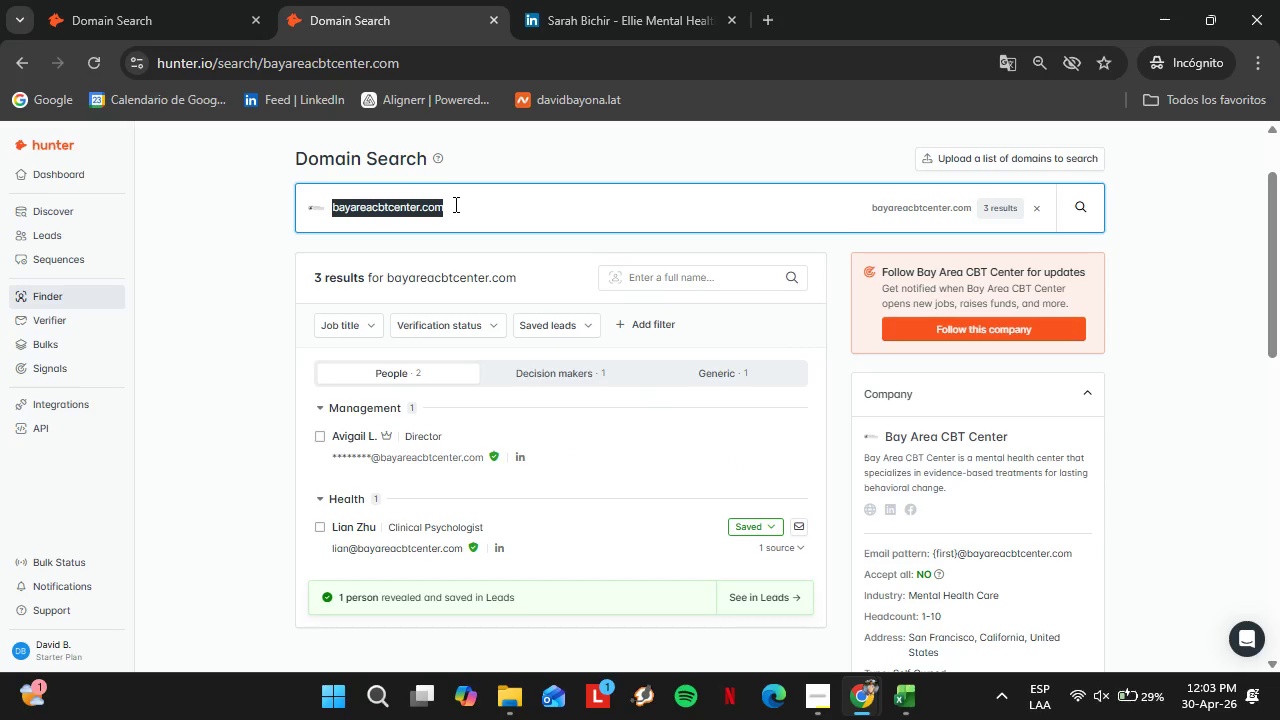 
type(losangelespsychologycenter.com)
 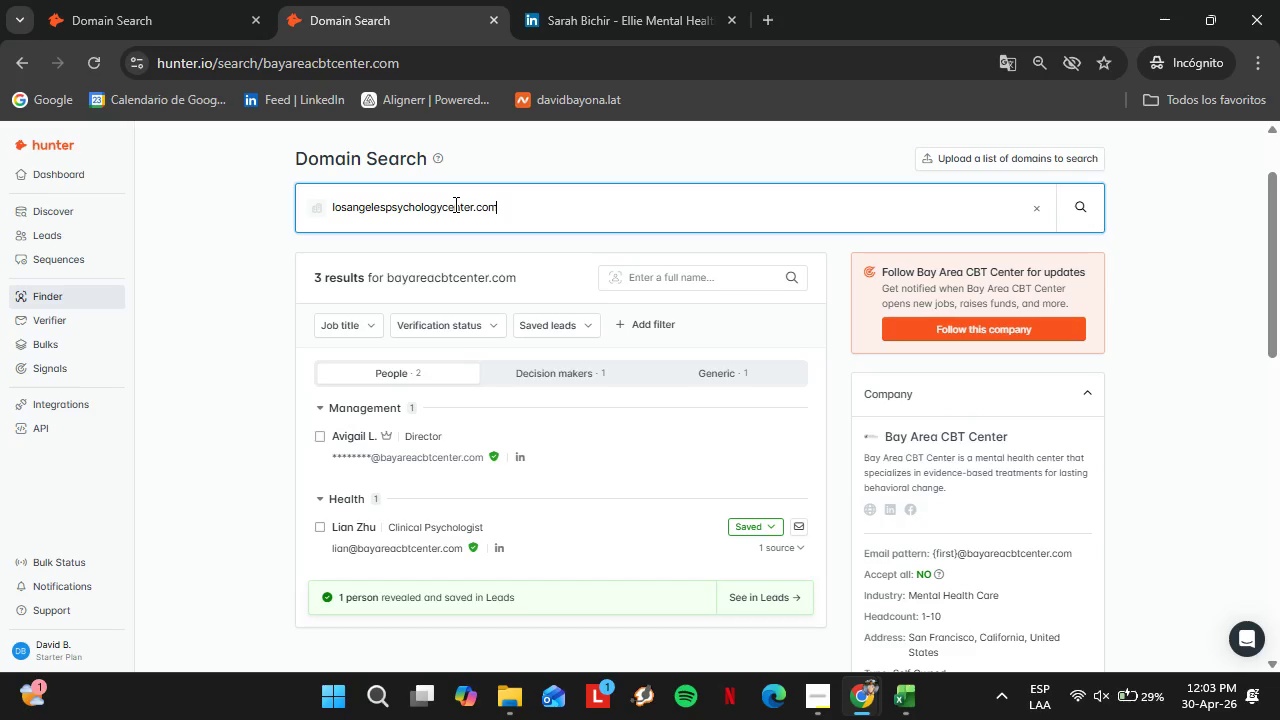 
key(Enter)
 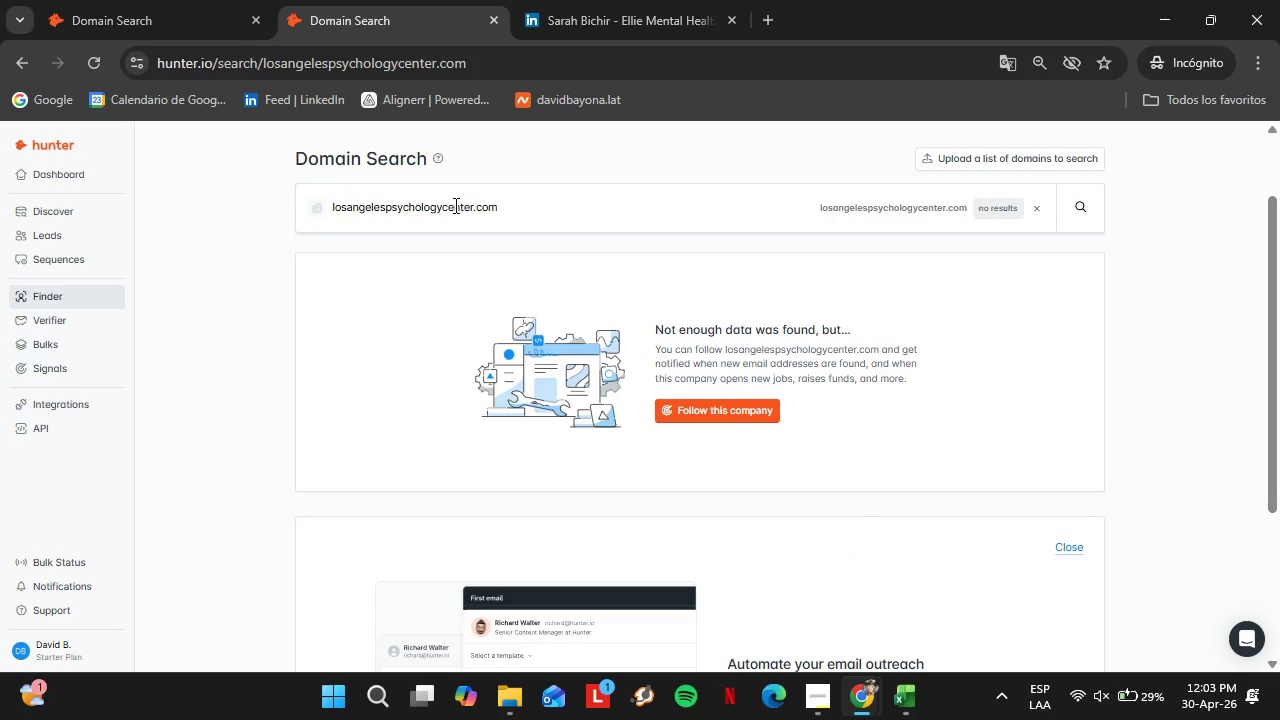 
double_click([454, 205])
 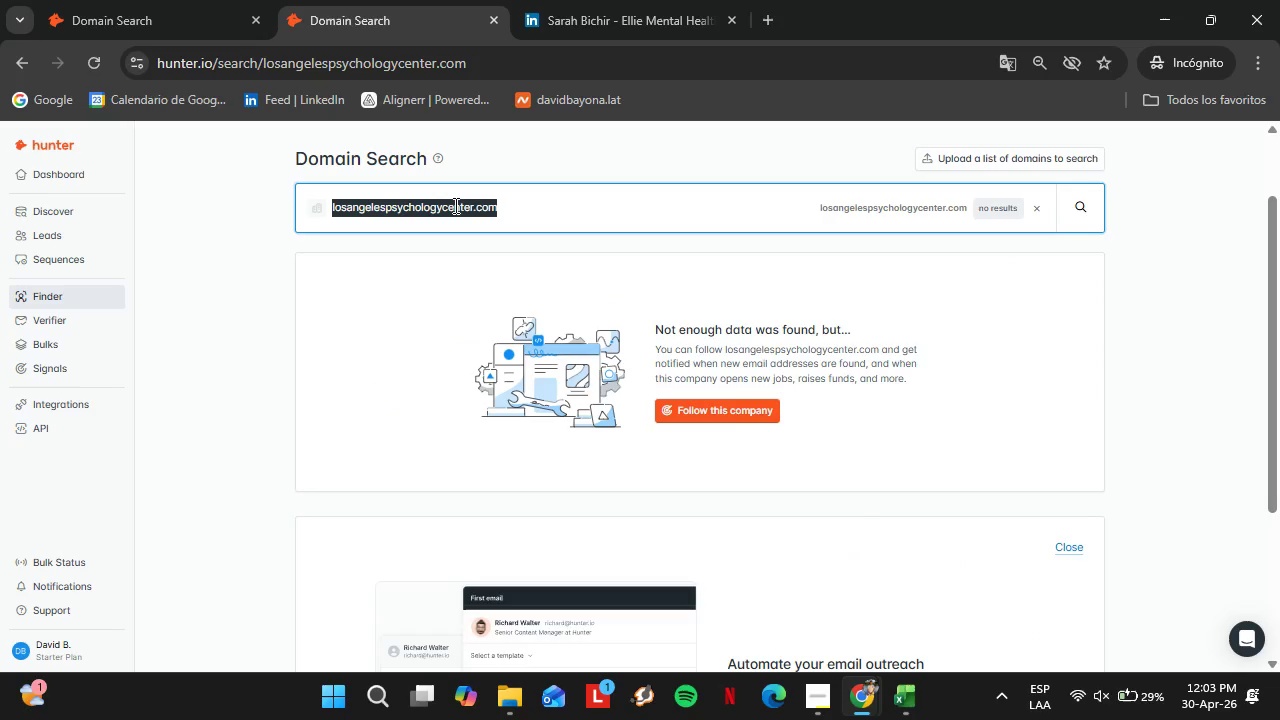 
triple_click([454, 205])
 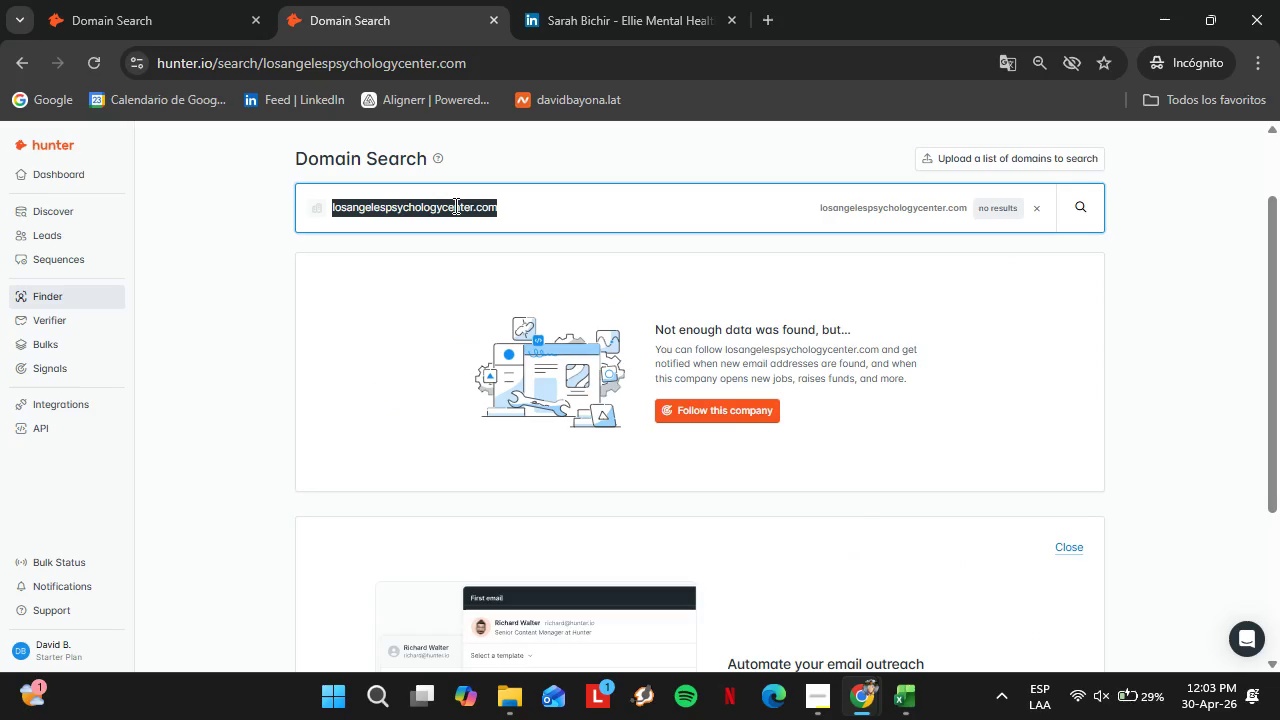 
type(chu)
key(Backspace)
type(icagocounselingcenter.com)
 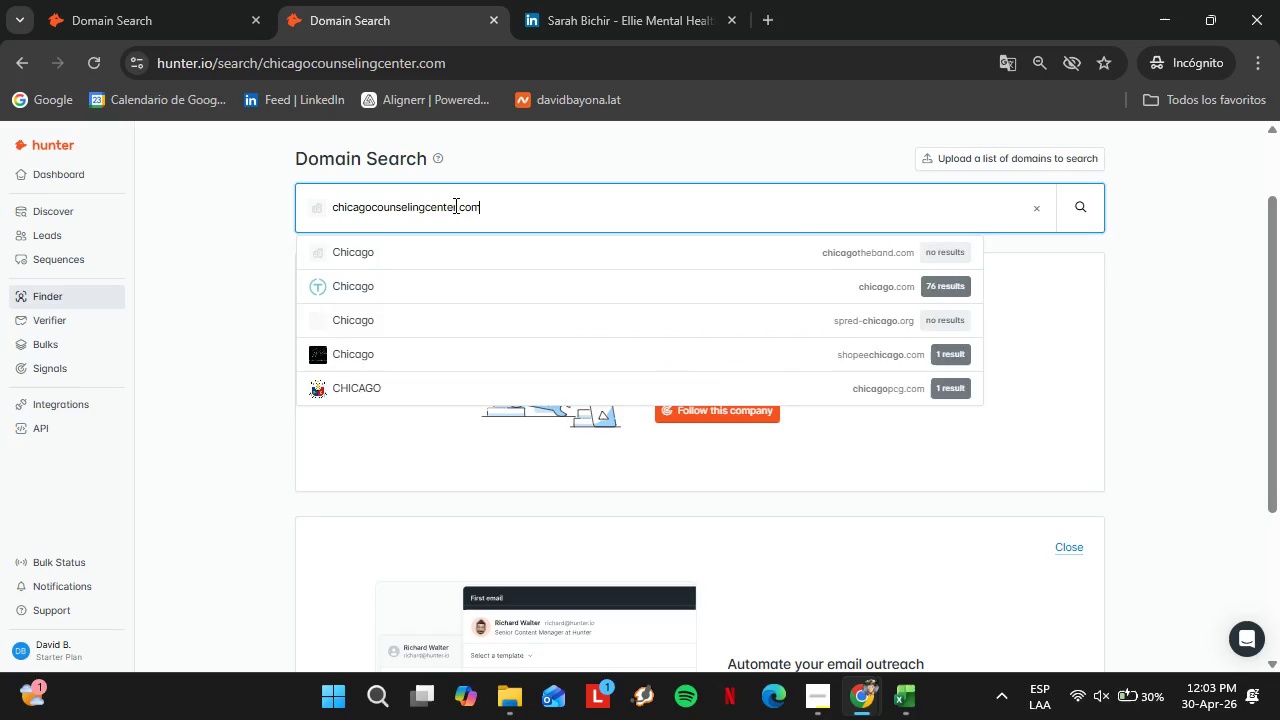 
key(Enter)
 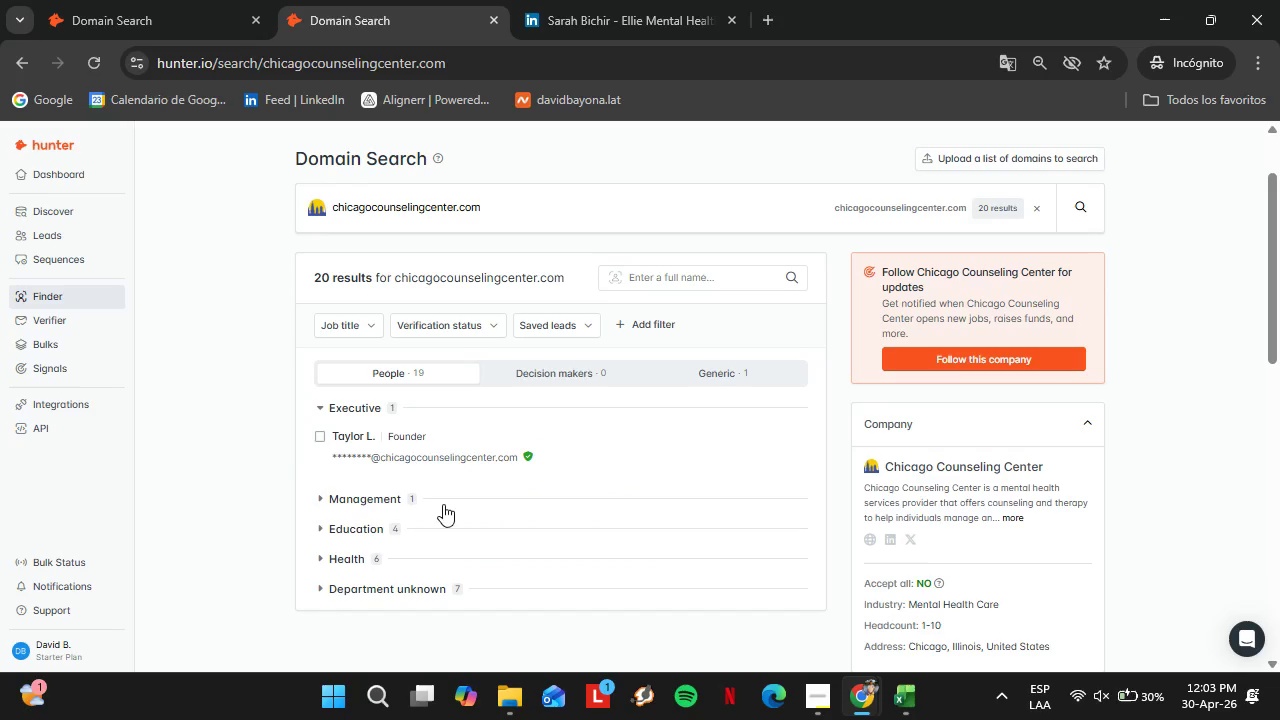 
left_click([351, 558])
 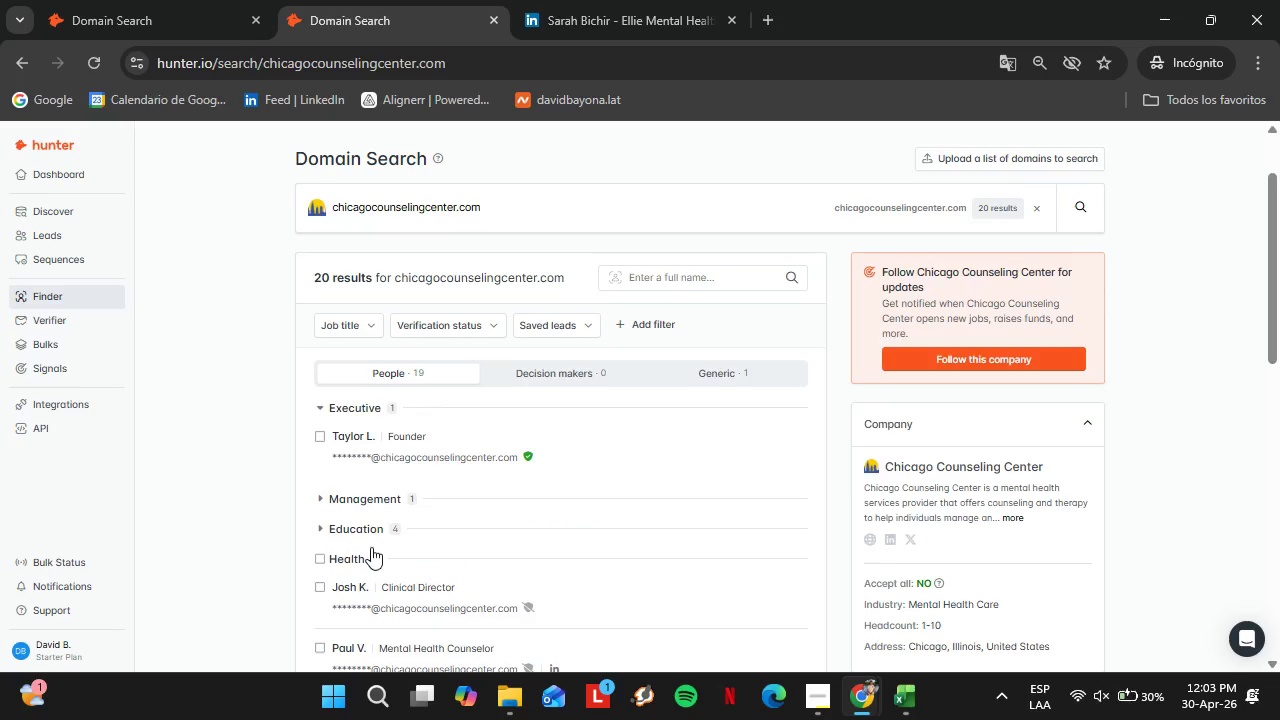 
scroll: coordinate [414, 509], scroll_direction: down, amount: 3.0
 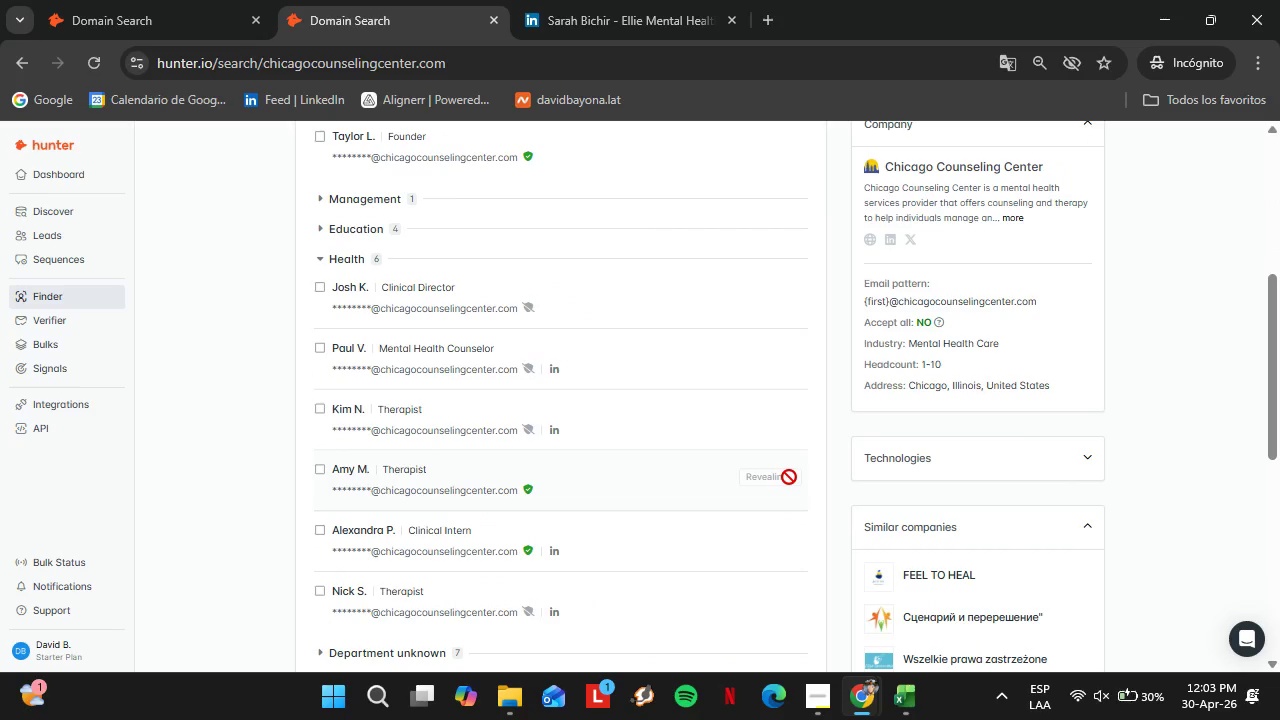 
left_click([729, 466])
 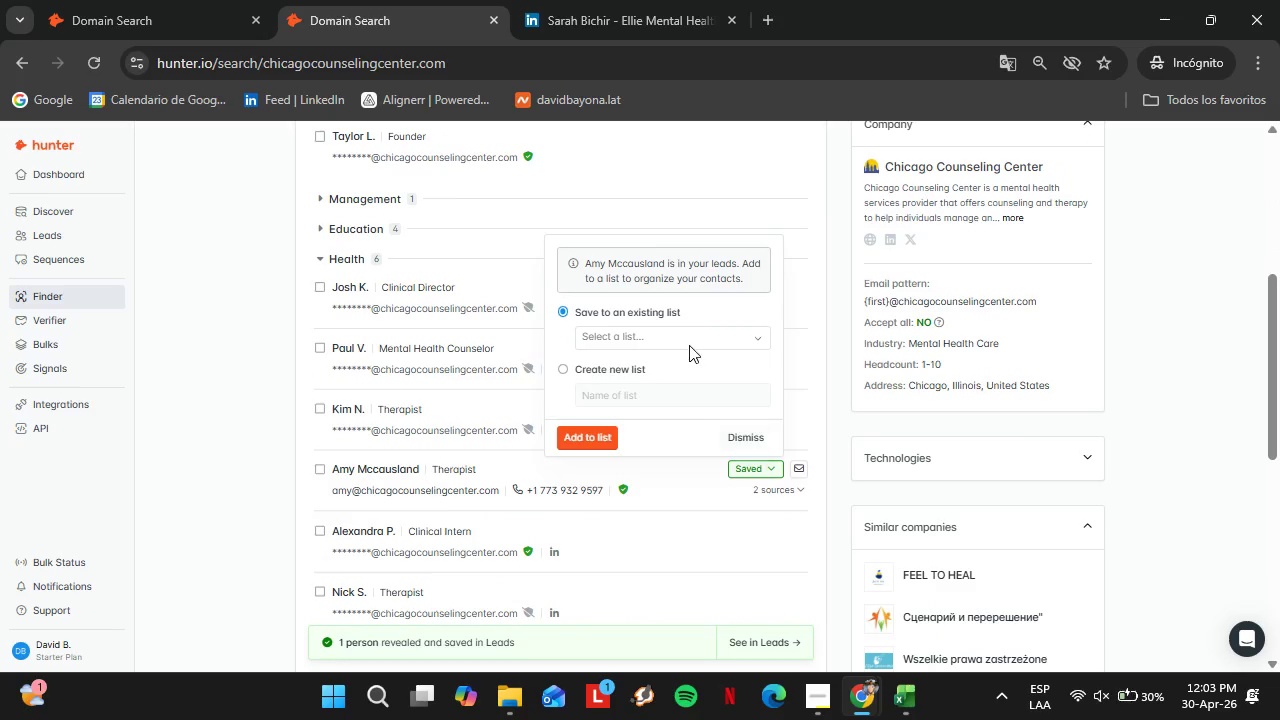 
left_click([689, 345])
 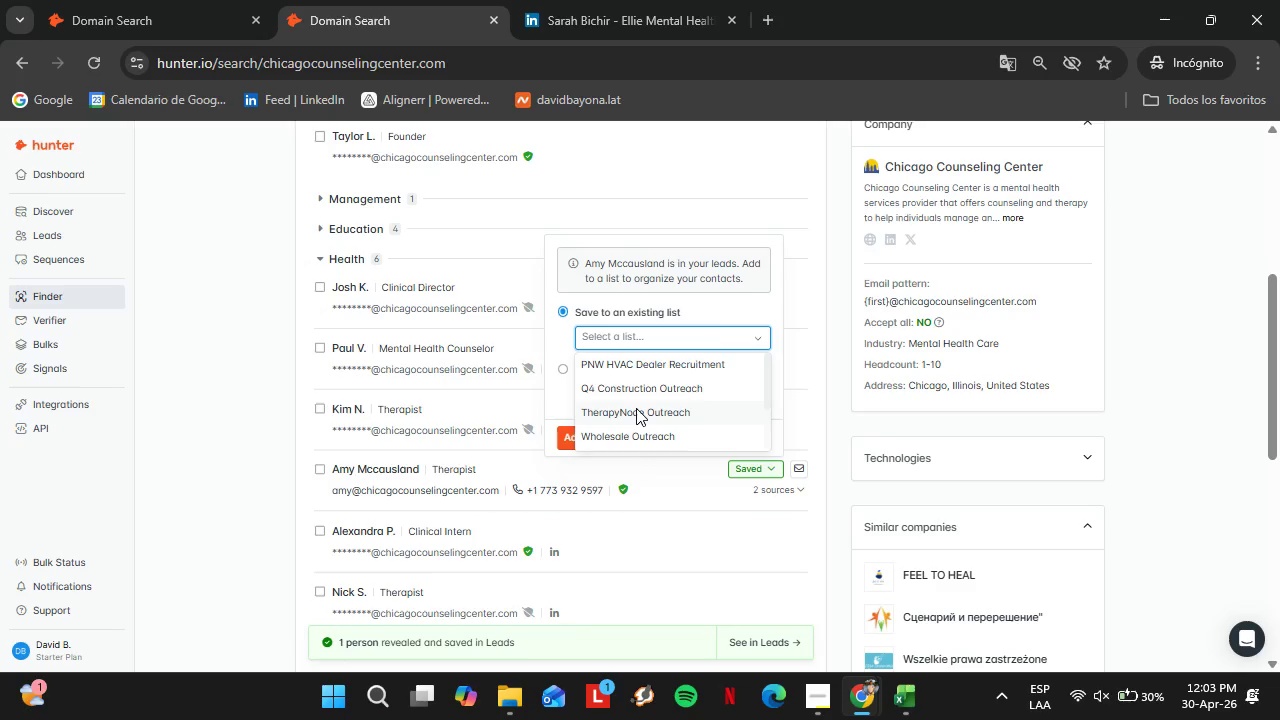 
double_click([598, 432])
 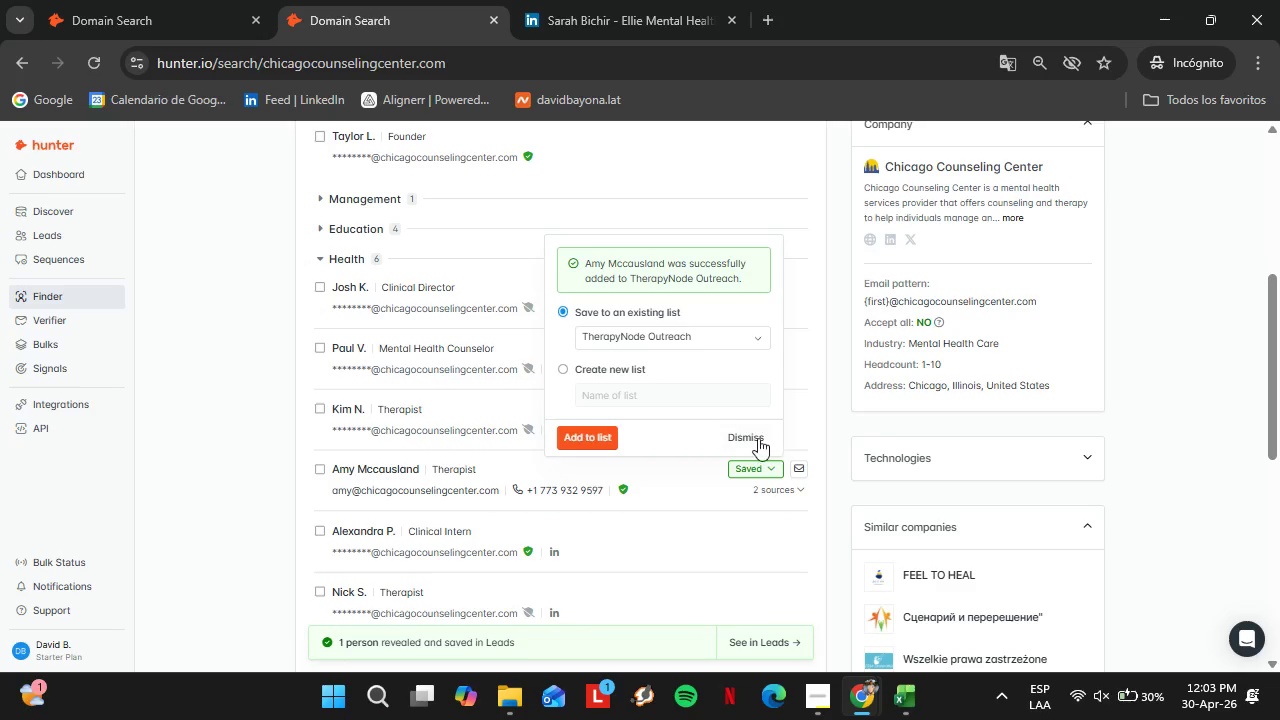 
left_click([751, 437])
 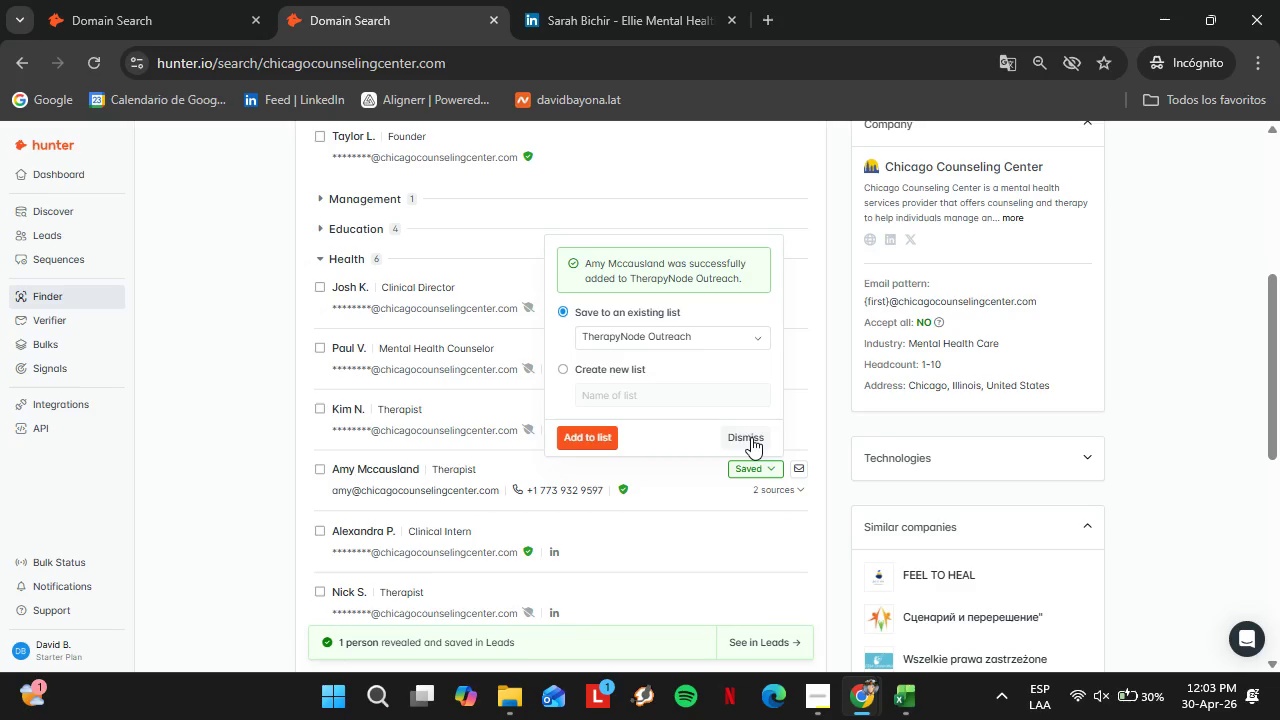 
scroll: coordinate [457, 409], scroll_direction: up, amount: 4.0
 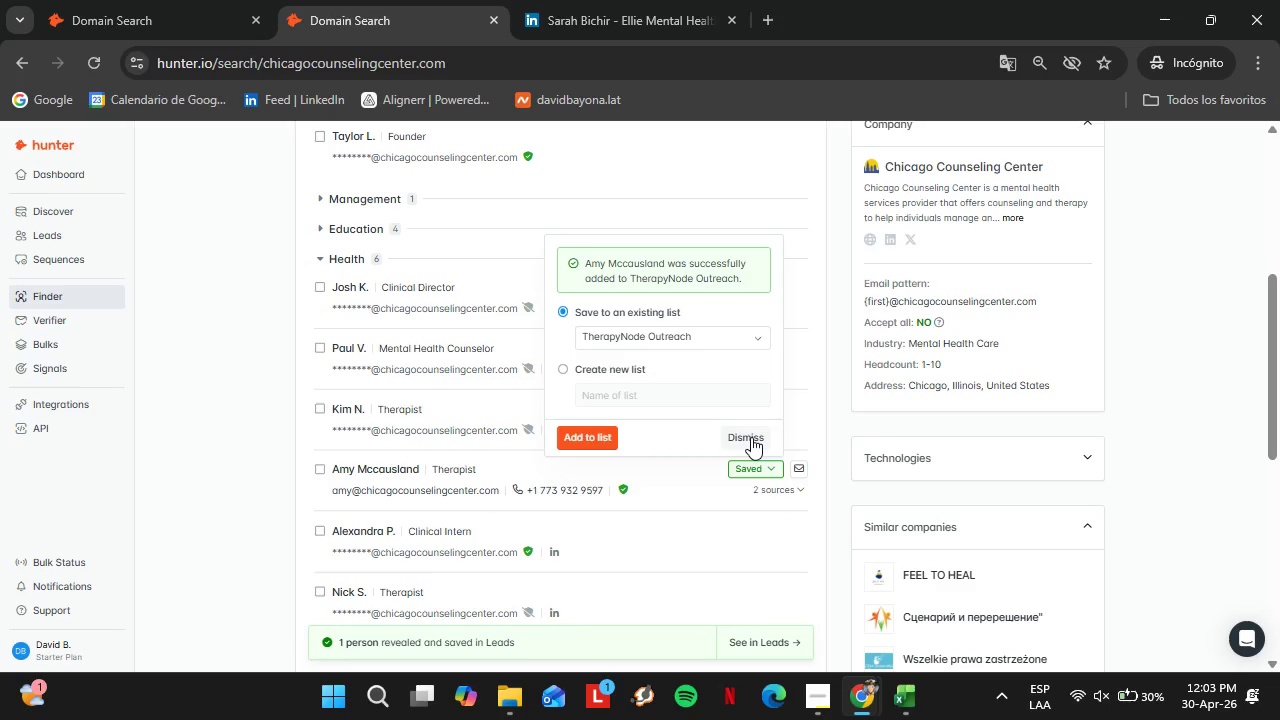 
left_click_drag(start_coordinate=[510, 294], to_coordinate=[313, 302])
 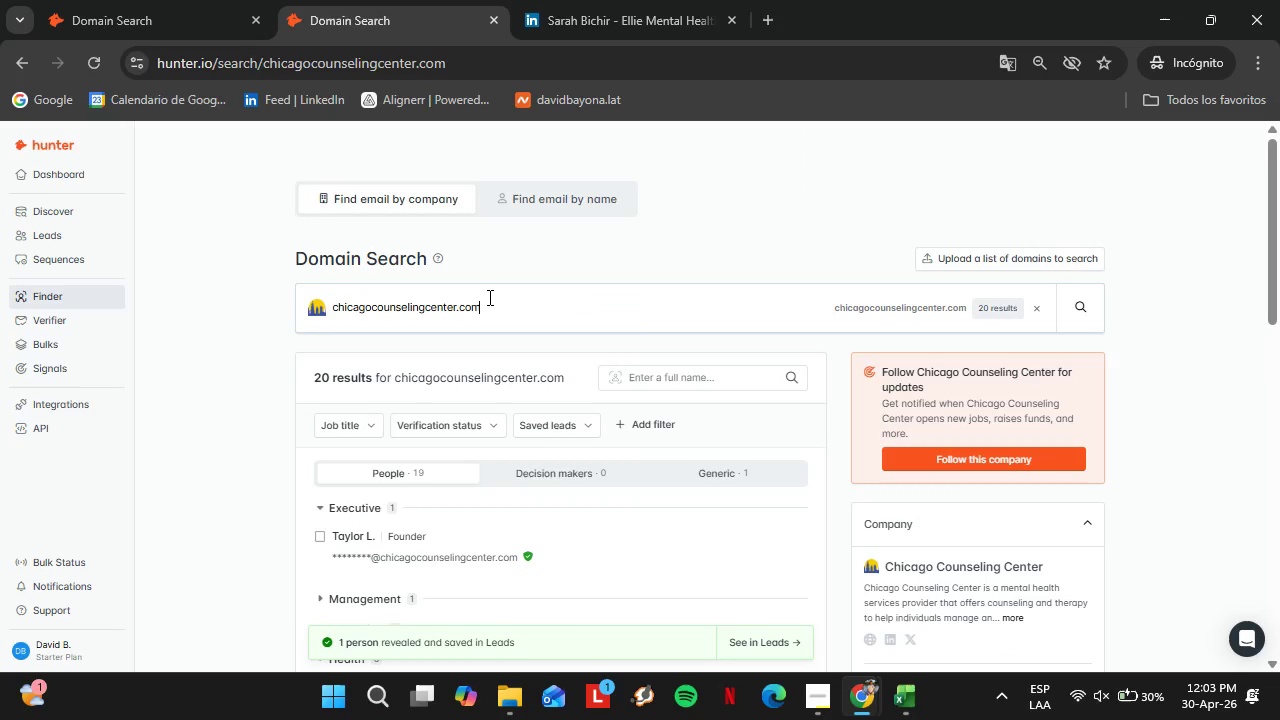 
type(bis)
key(Backspace)
key(Backspace)
type(ostontherapygroup.com)
 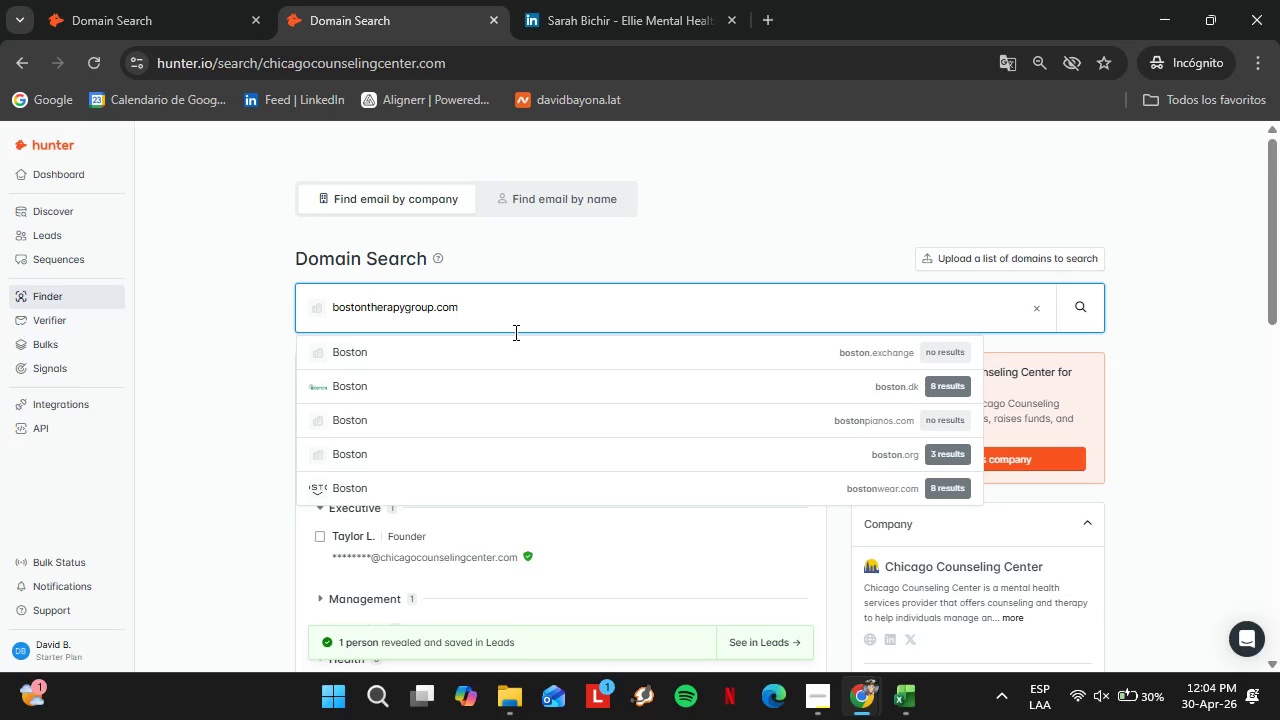 
key(Enter)
 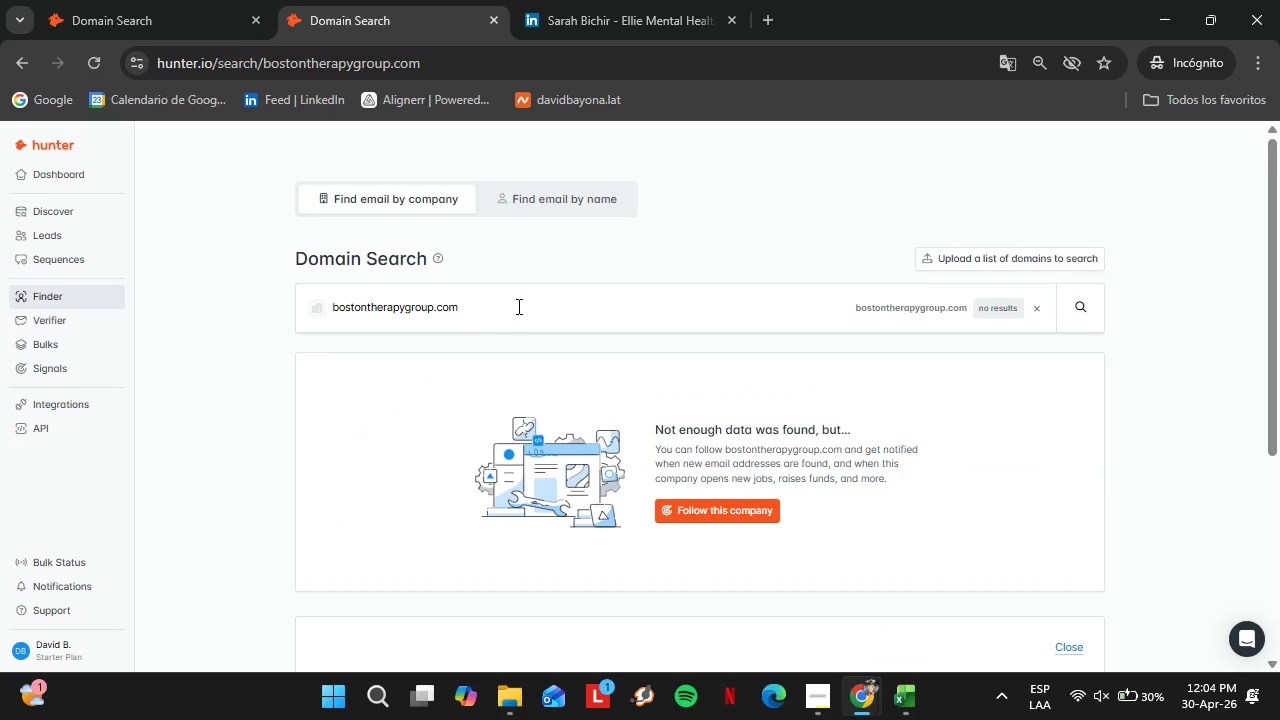 
left_click_drag(start_coordinate=[516, 302], to_coordinate=[328, 340])
 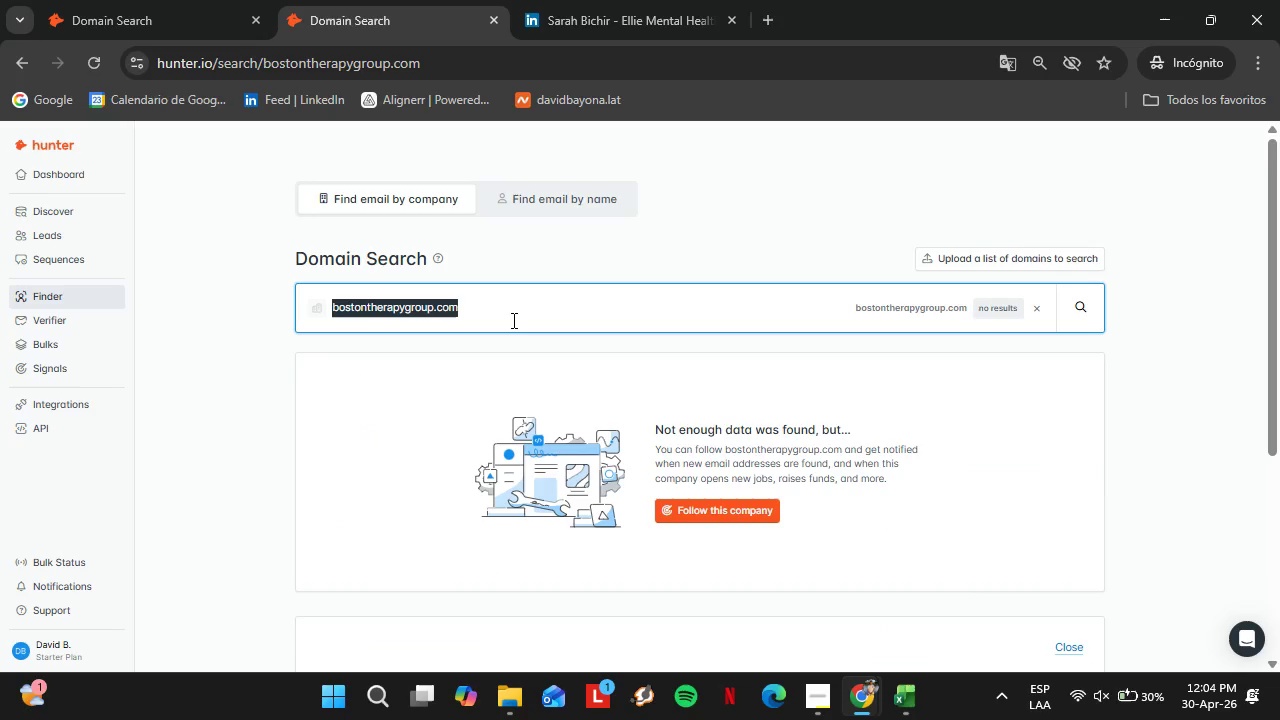 
type(portlandps)
 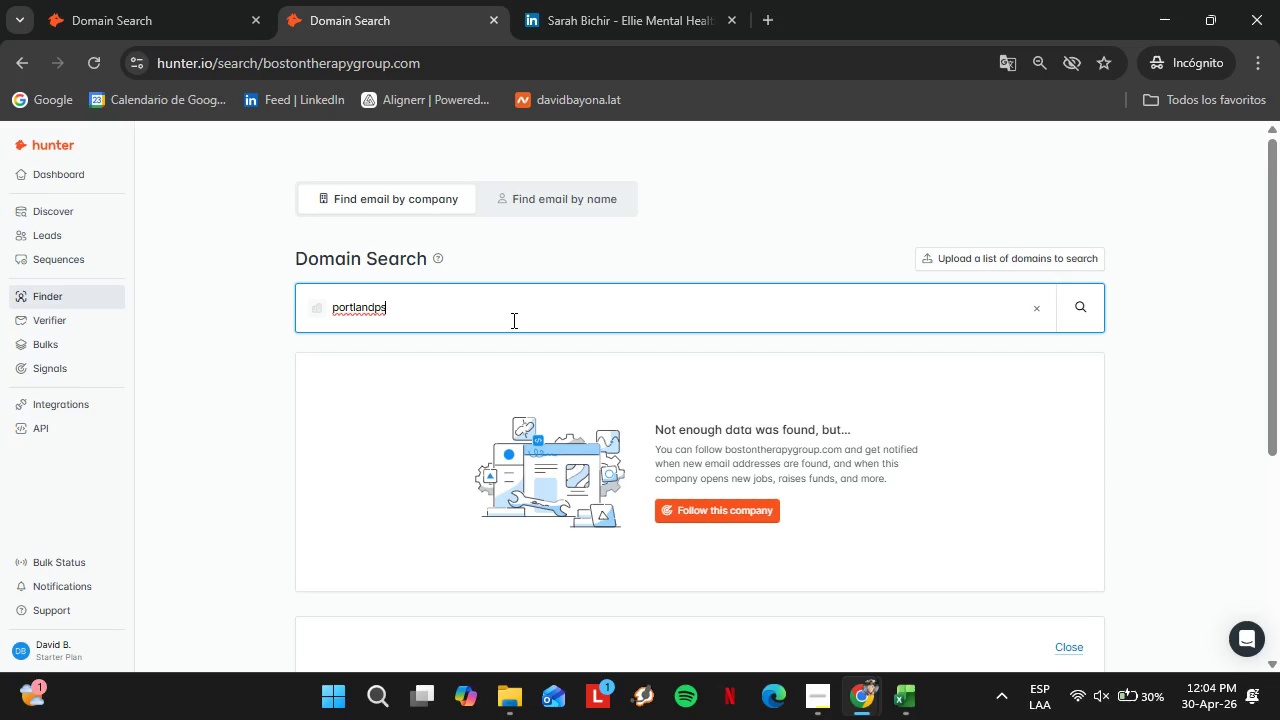 
type(ychology.com)
 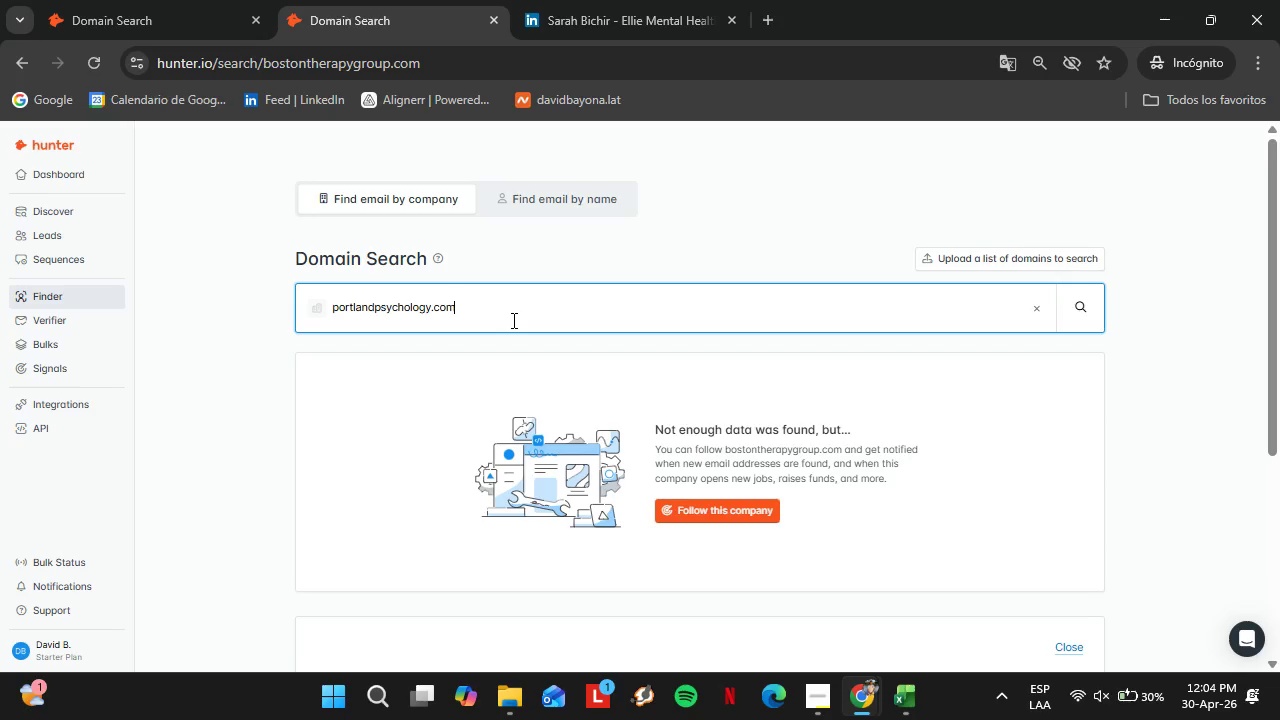 
key(Enter)
 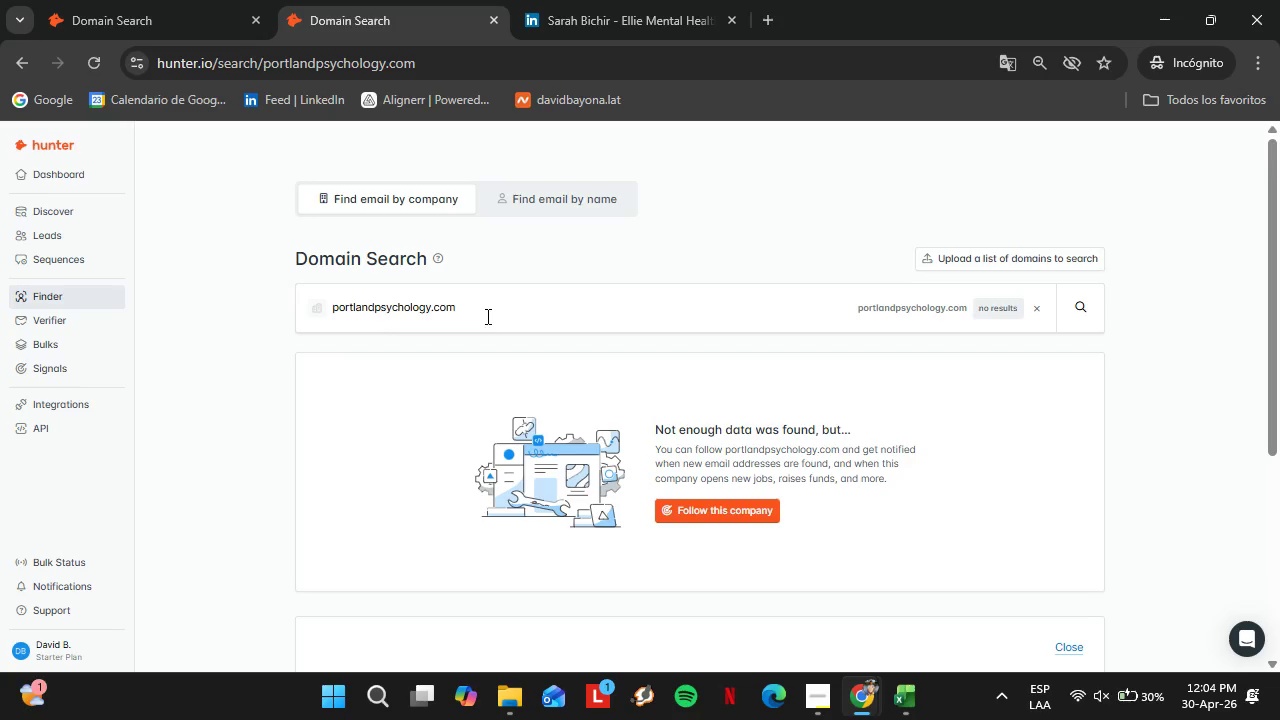 
left_click([484, 313])
 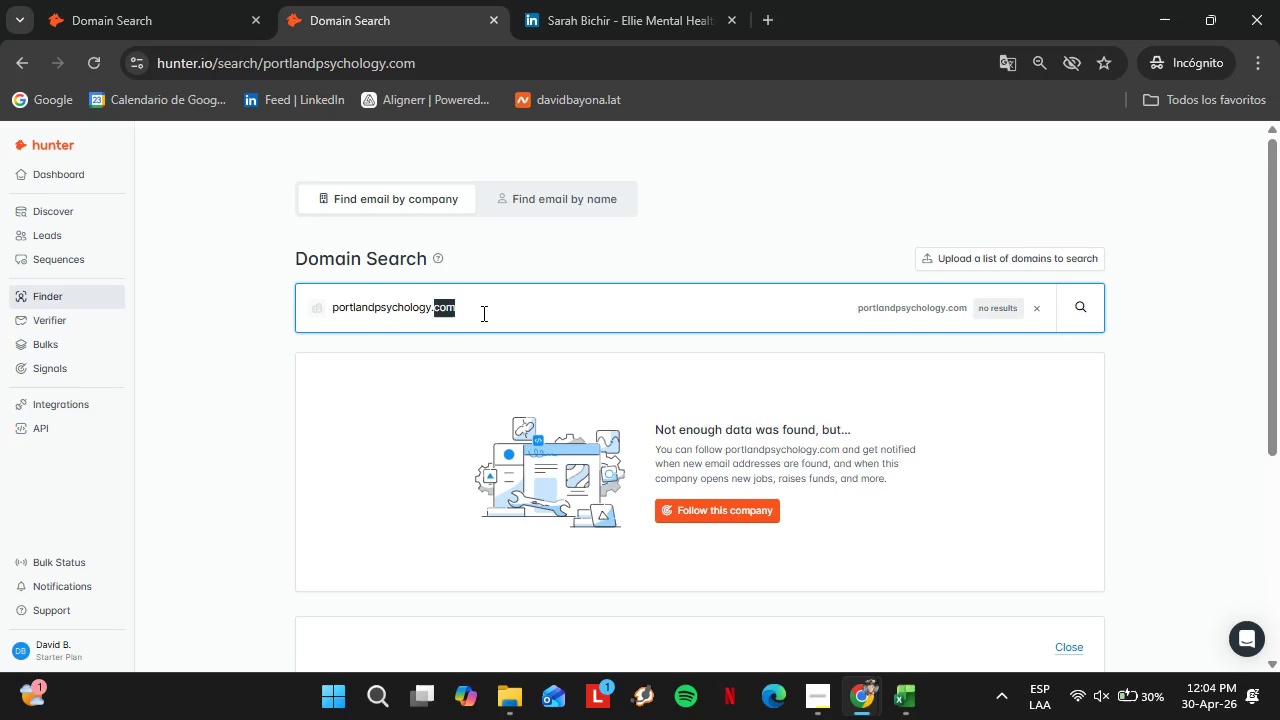 
triple_click([482, 313])
 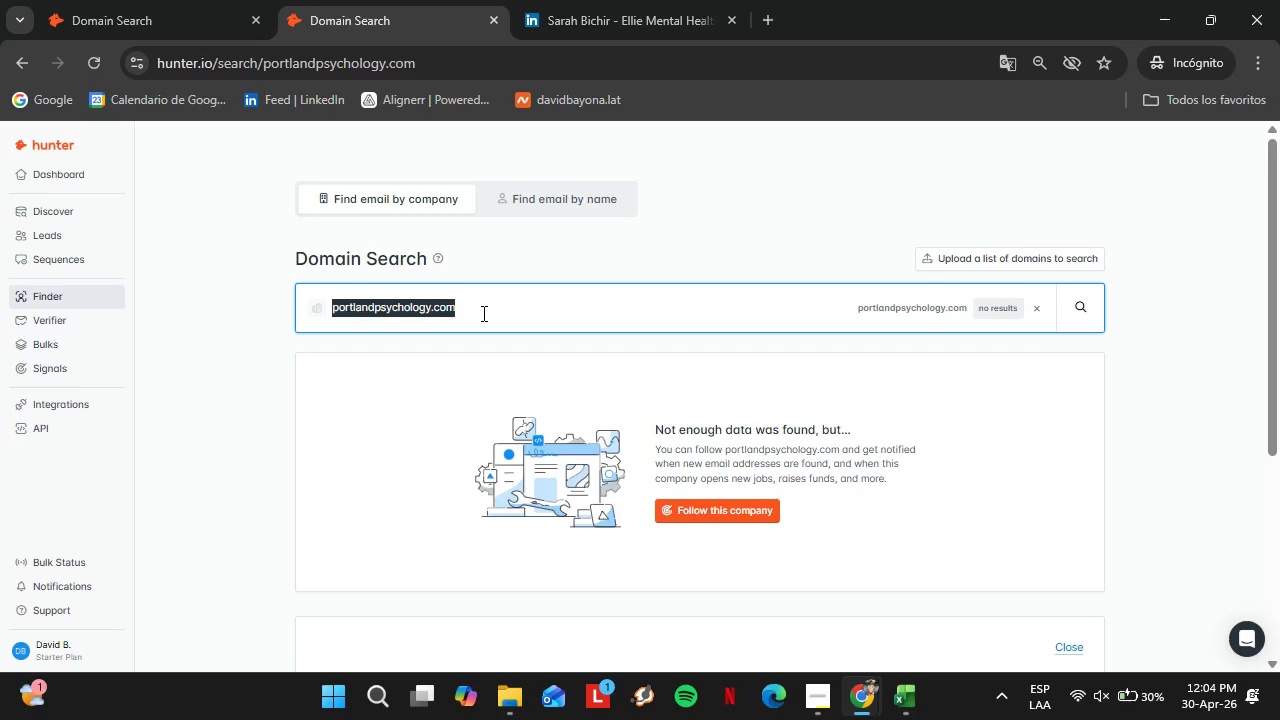 
type(houstoncounselingcenter.com)
 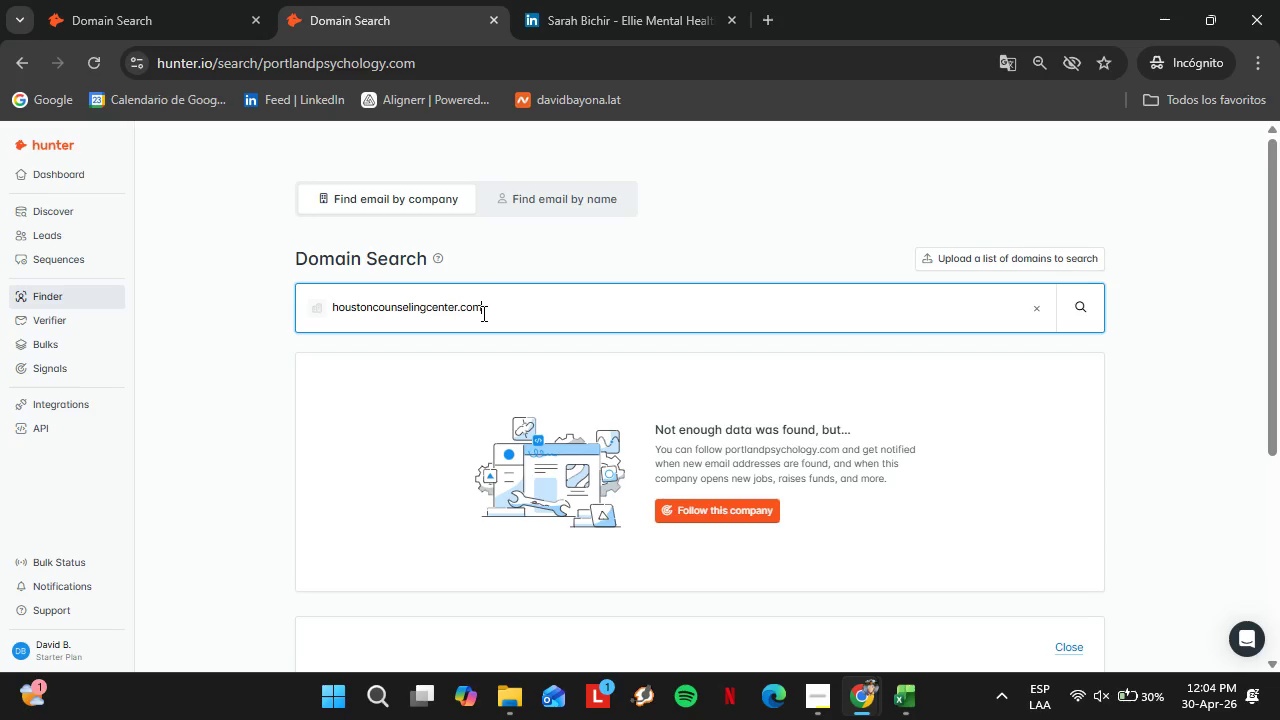 
key(Enter)
 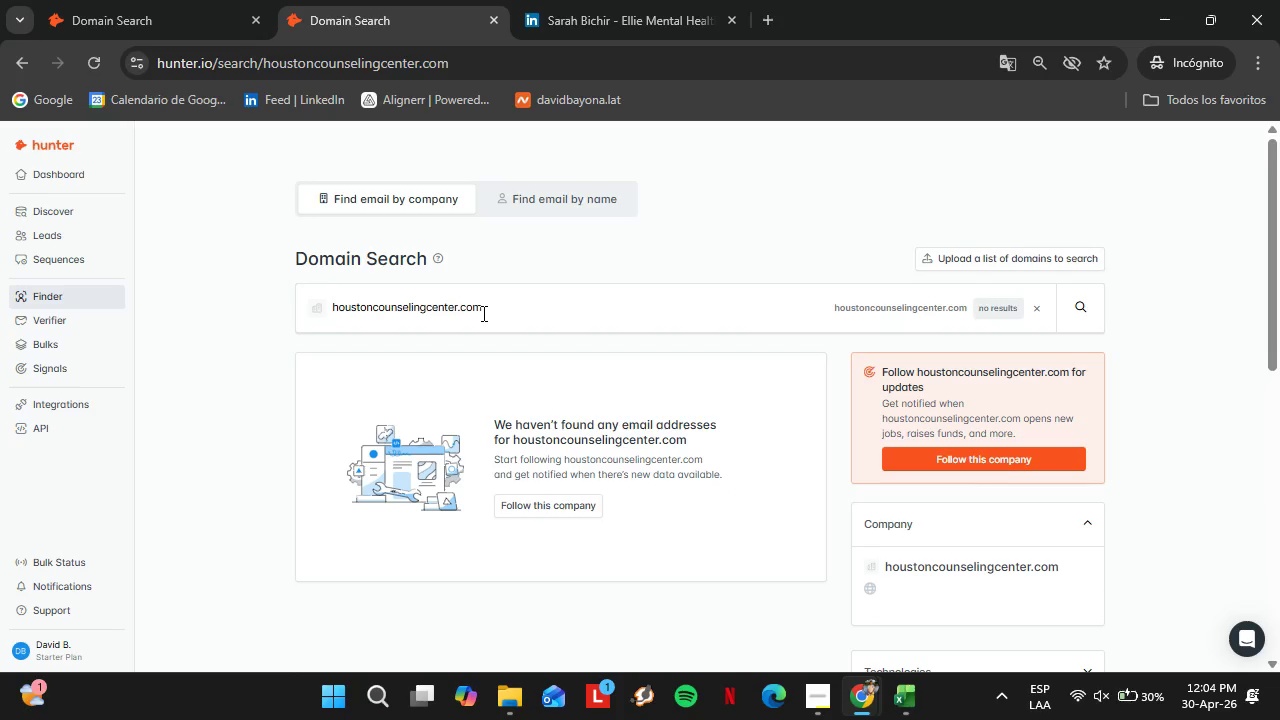 
double_click([482, 313])
 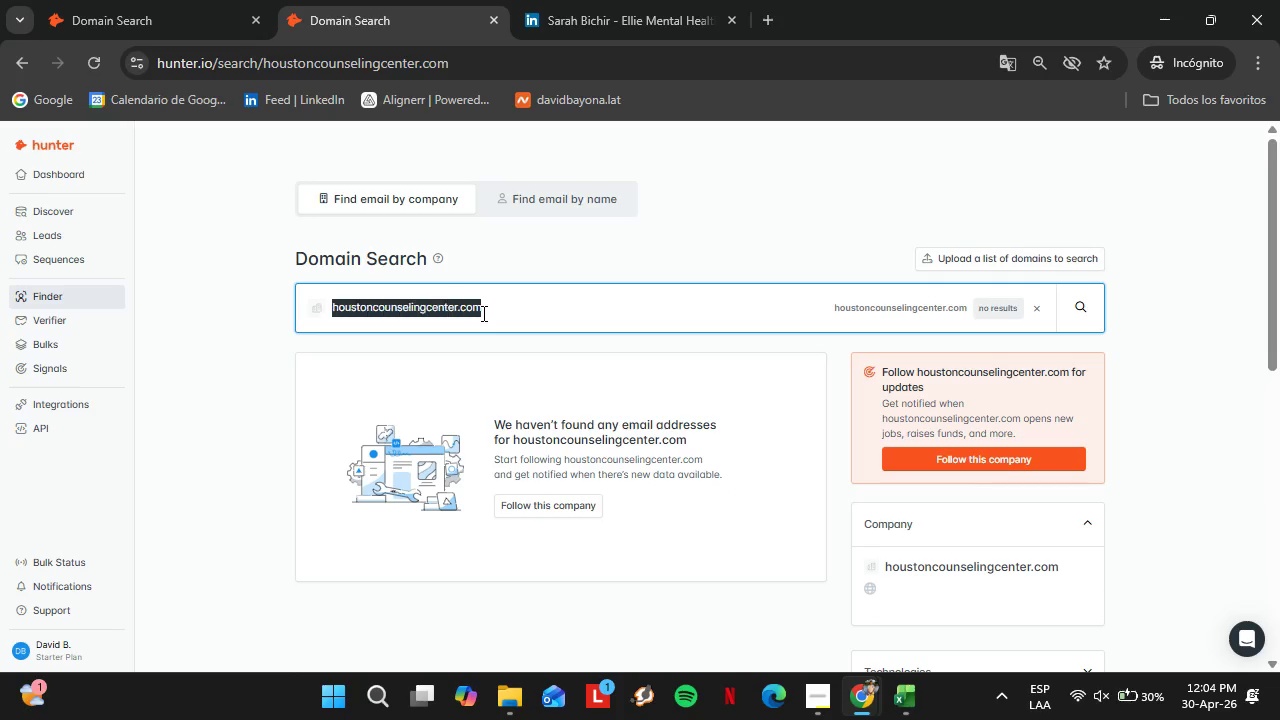 
triple_click([482, 313])
 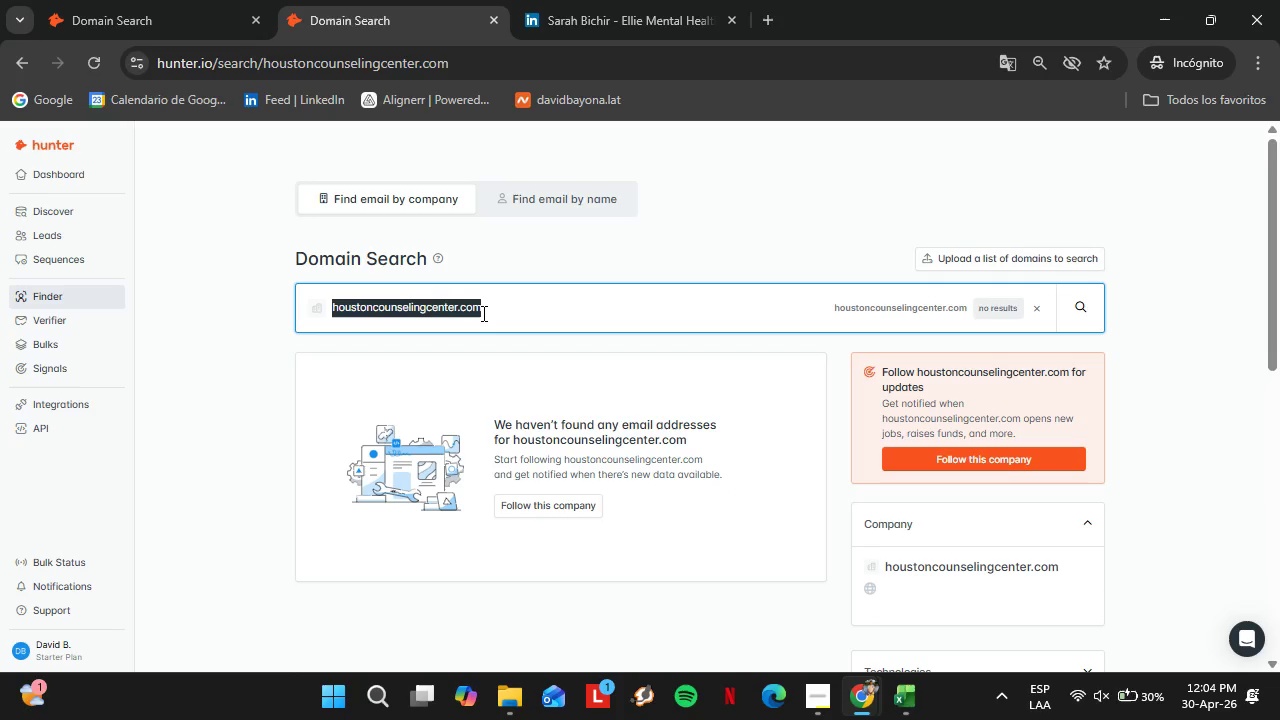 
triple_click([482, 313])
 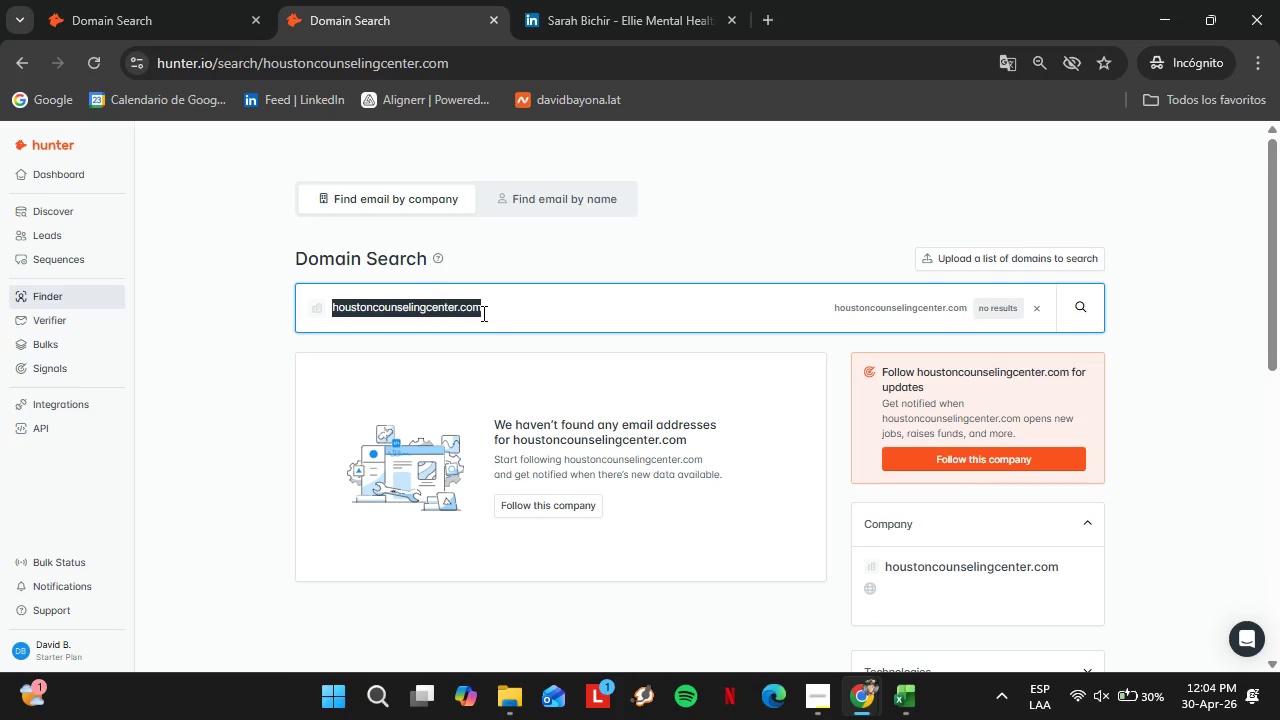 
type(dallascounselingcenter.com)
 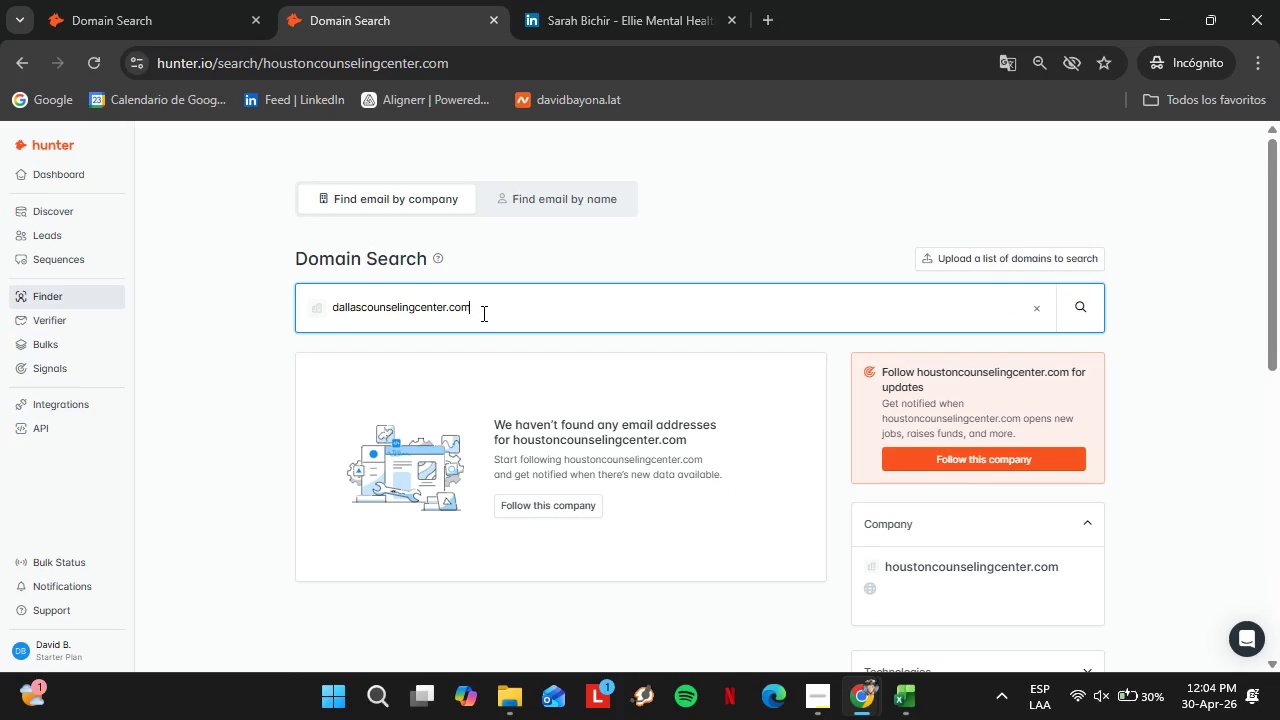 
key(Enter)
 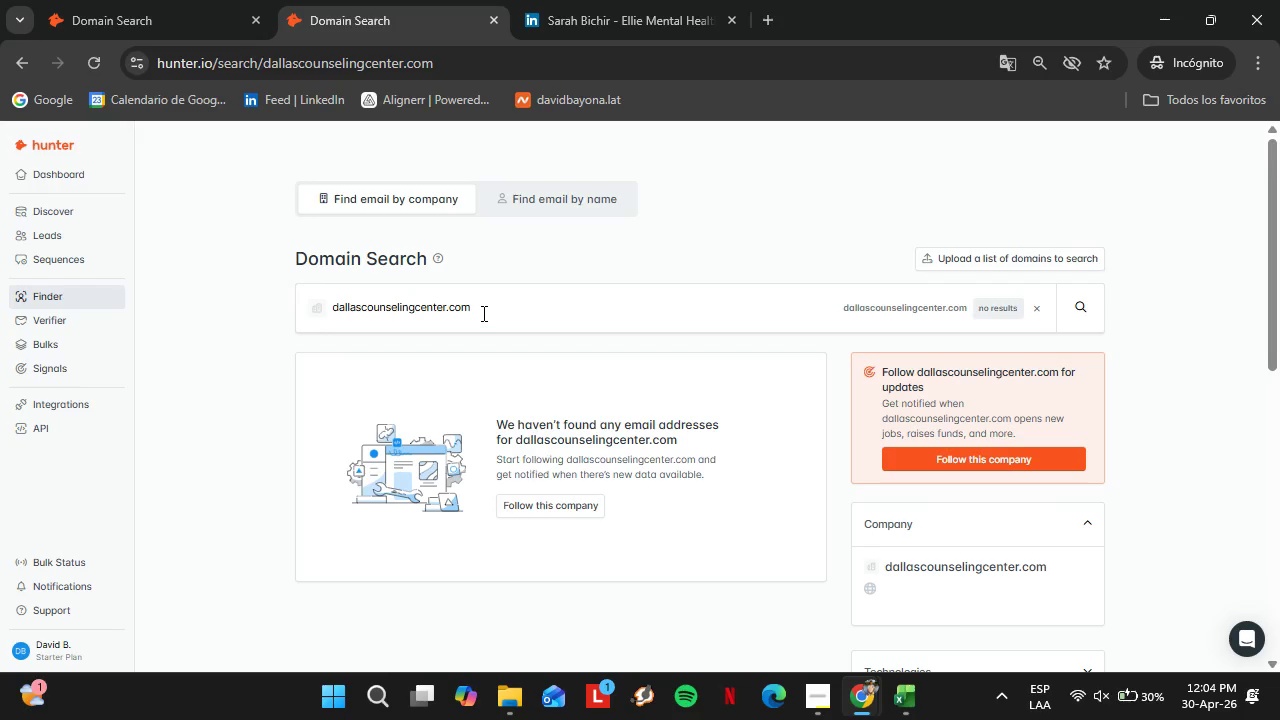 
double_click([482, 313])
 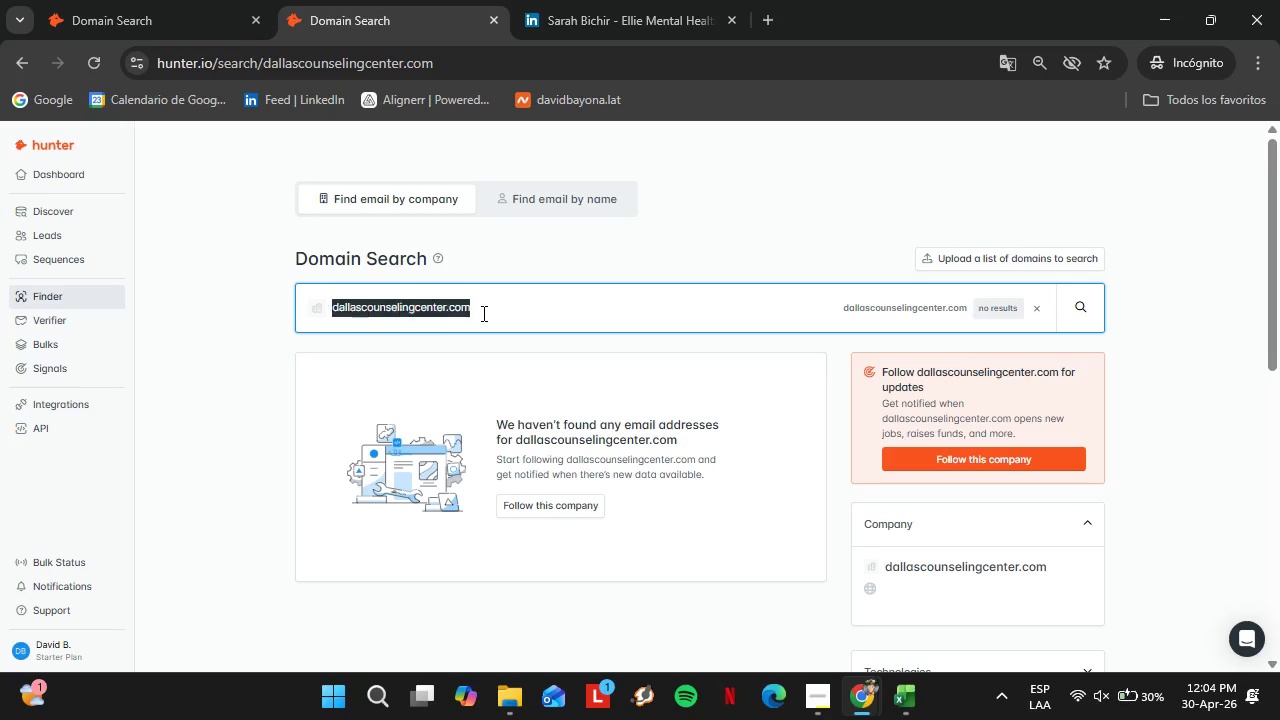 
triple_click([482, 313])
 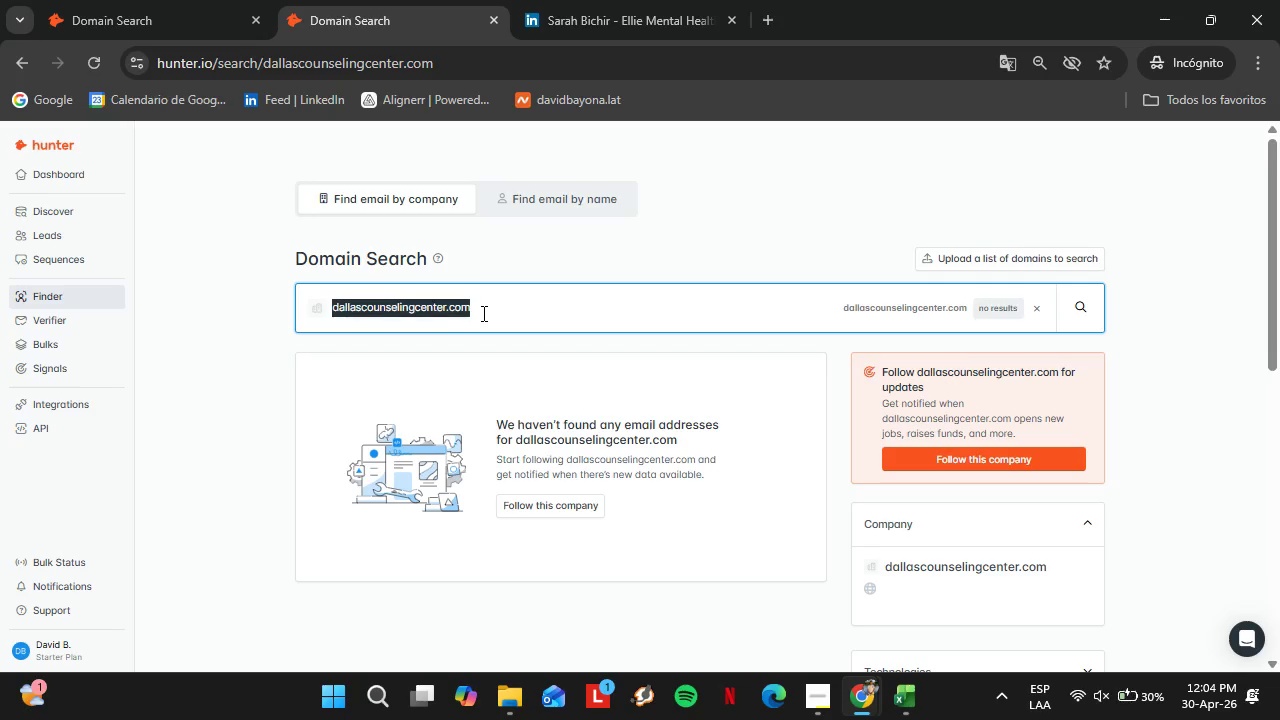 
type(atlantapsychcenter.com)
 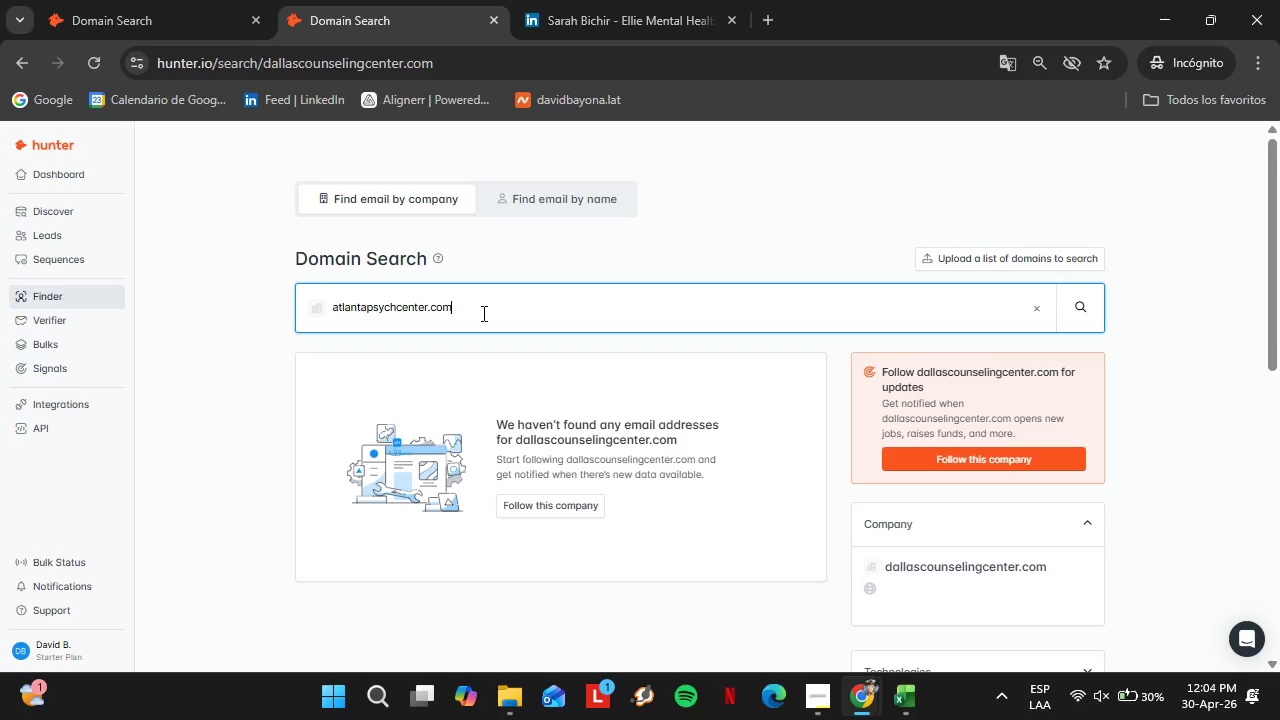 
key(Enter)
 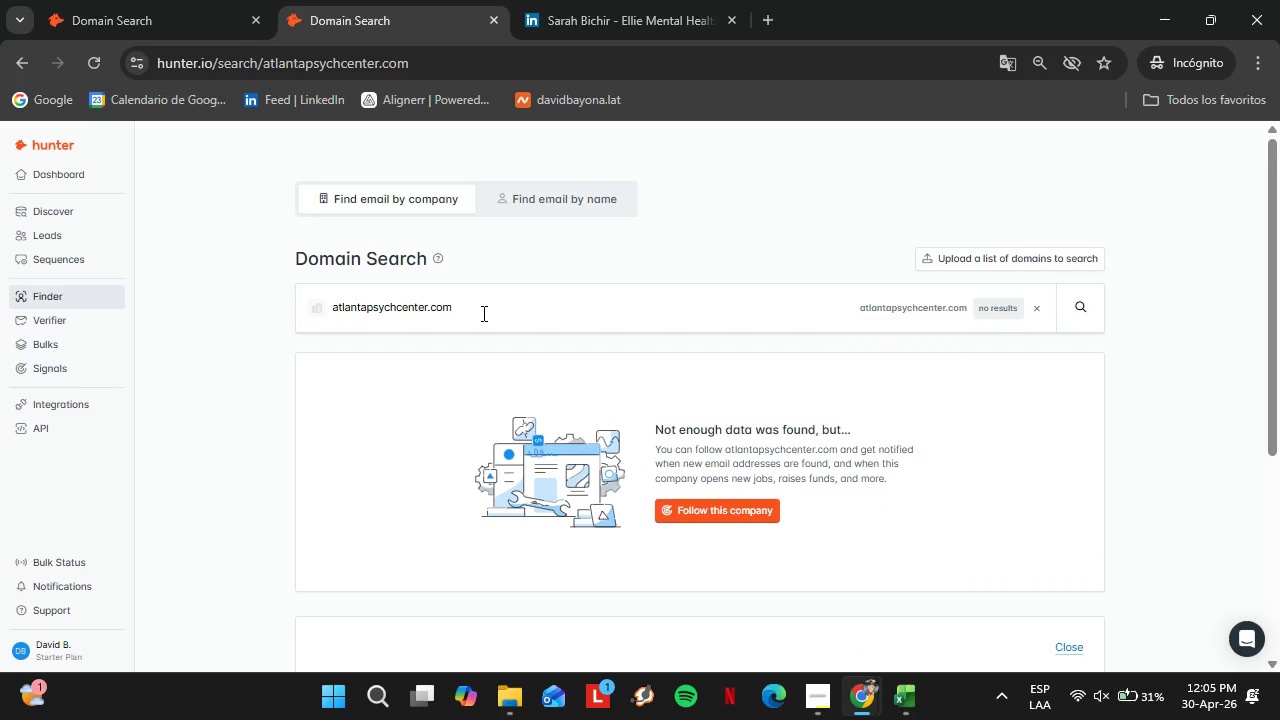 
double_click([482, 313])
 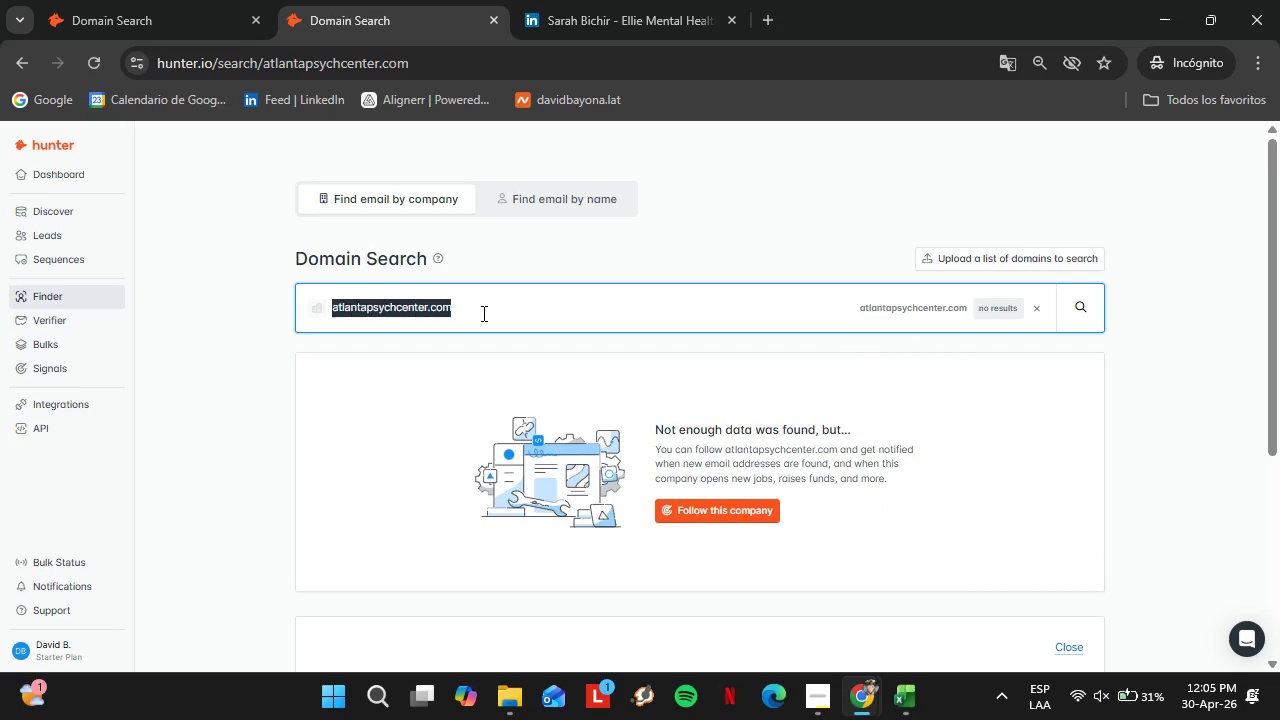 
triple_click([482, 313])
 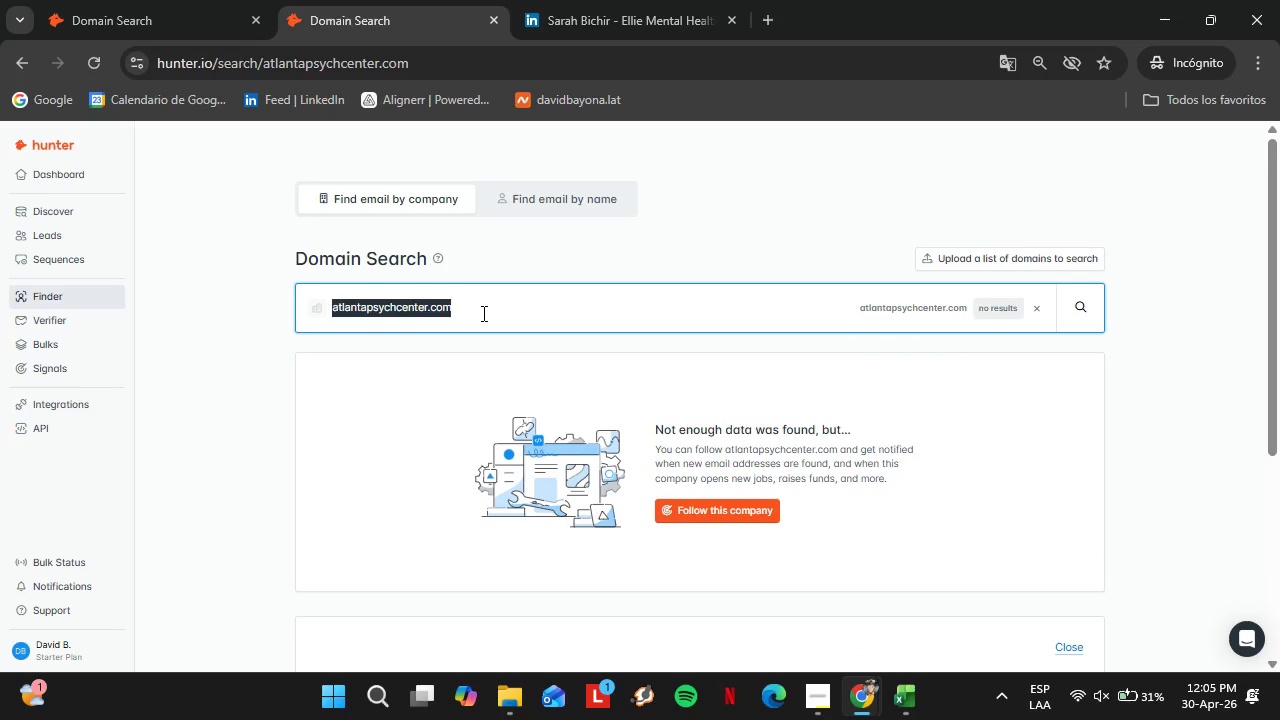 
wait(6.86)
 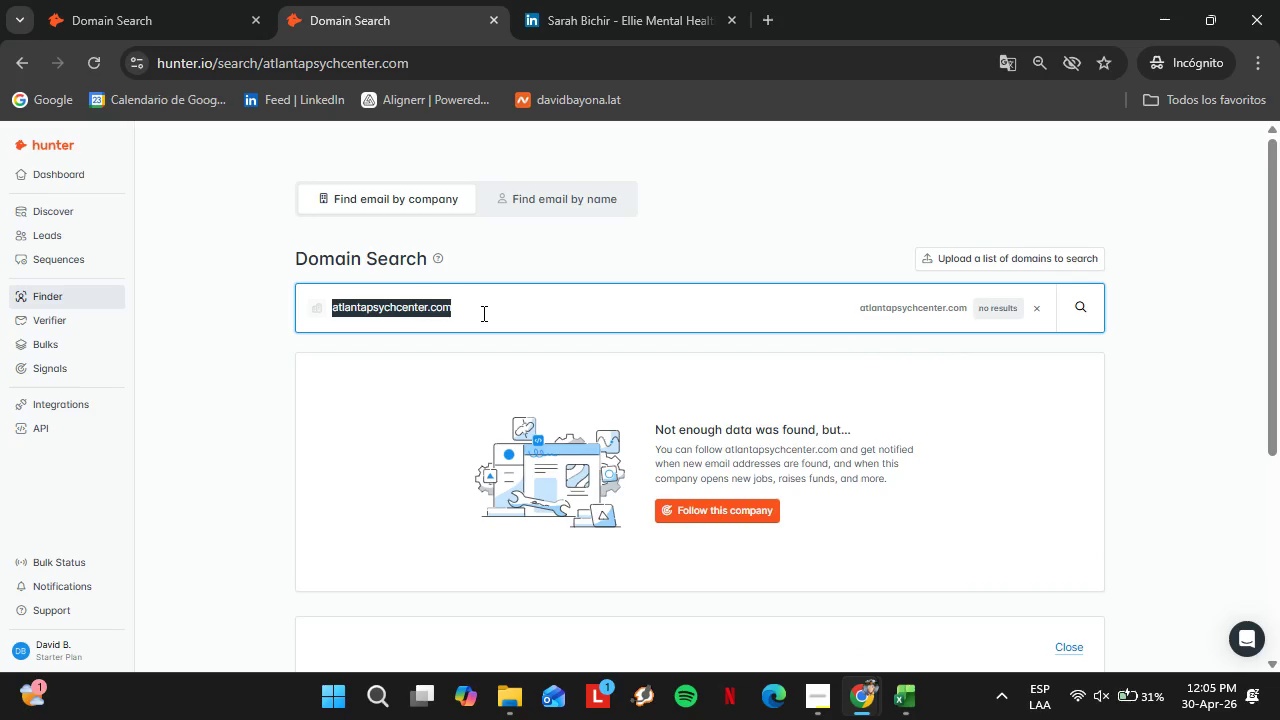 
type(sandiegopsyu)
key(Backspace)
key(Backspace)
type(ychology.com)
 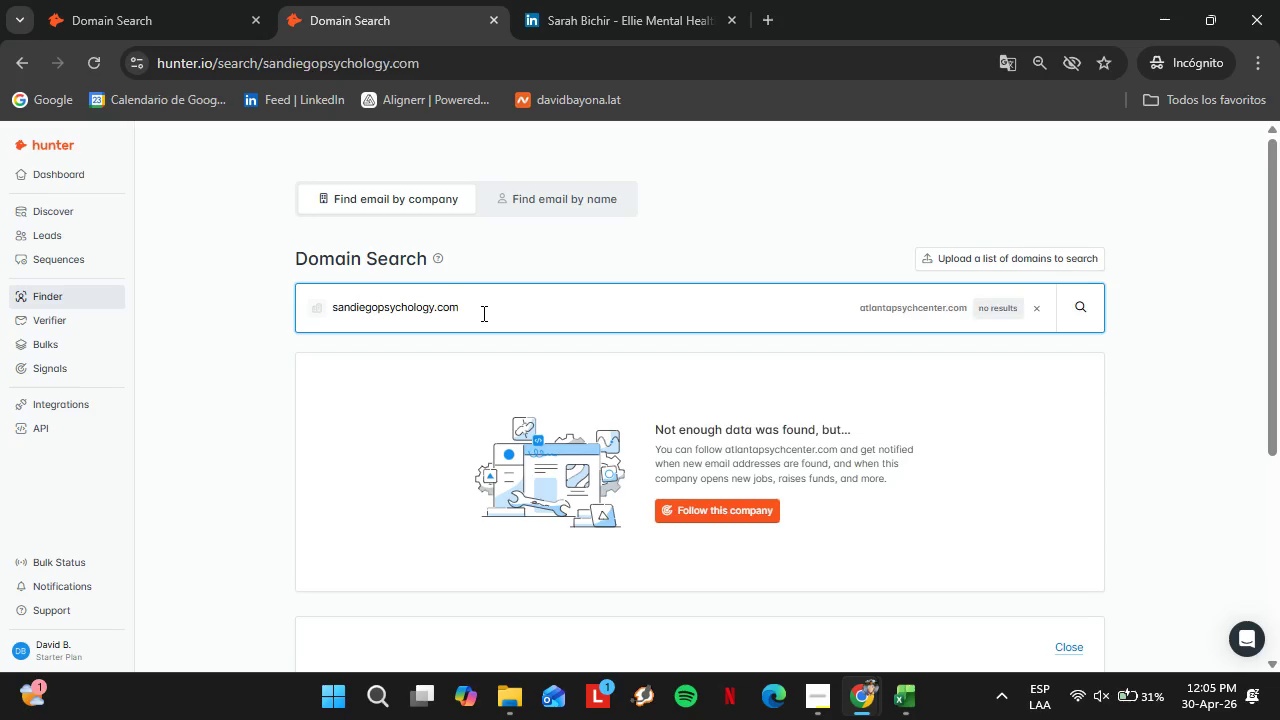 
key(Enter)
 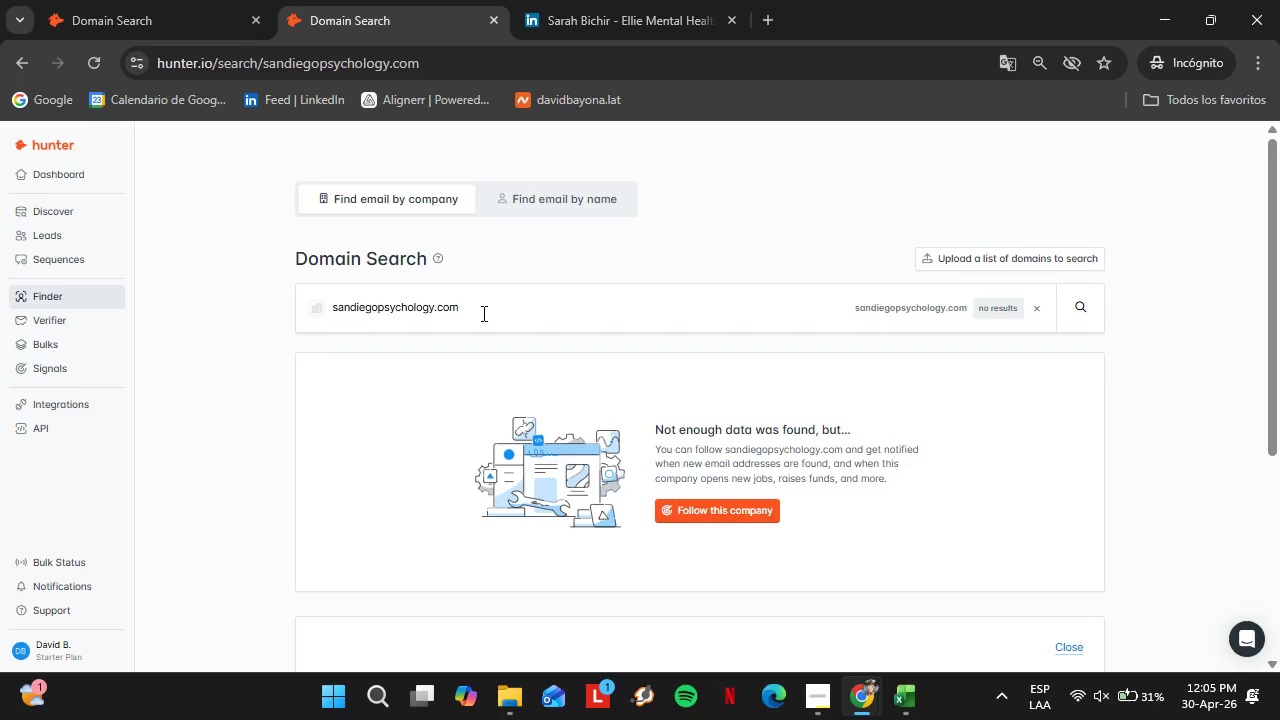 
double_click([482, 313])
 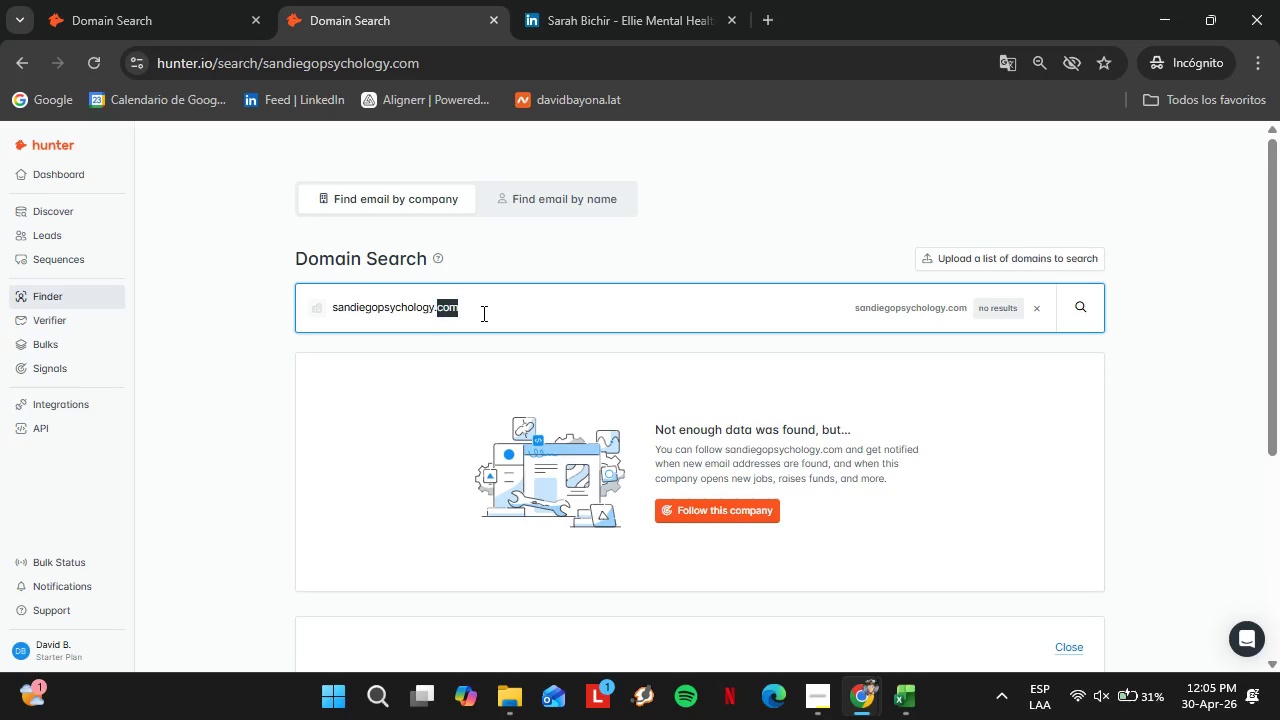 
triple_click([482, 313])
 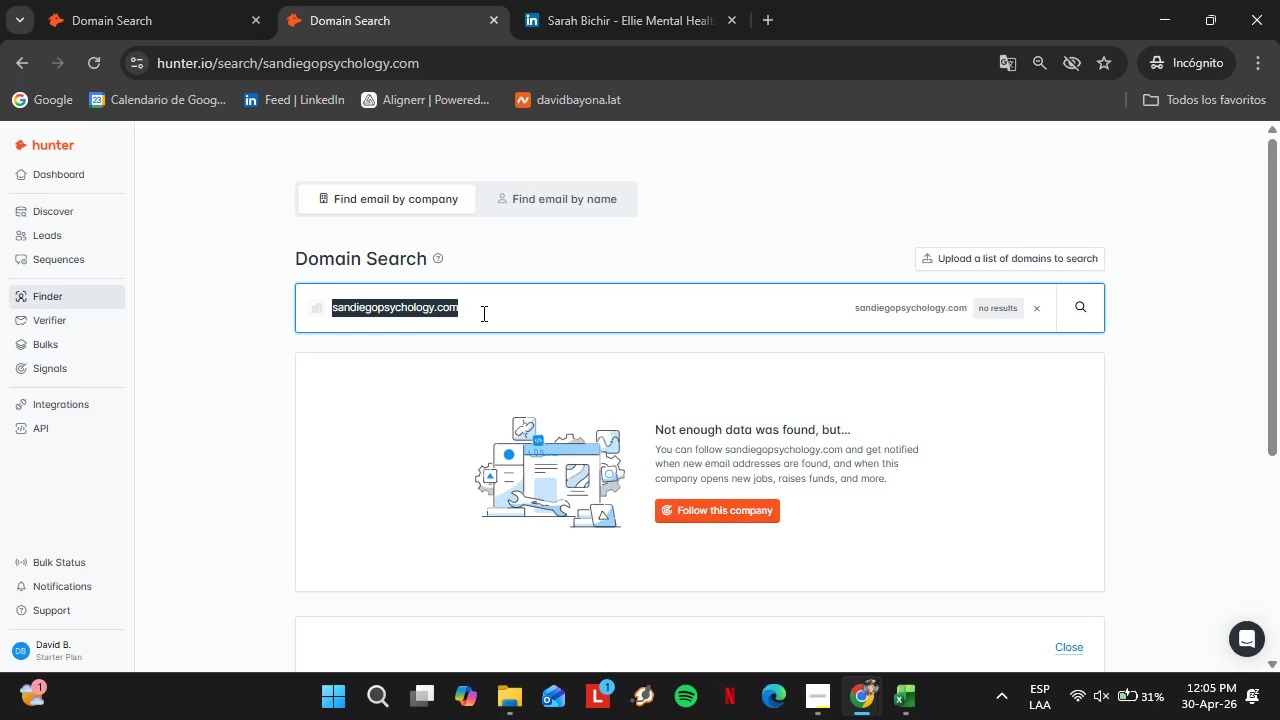 
type(orangecountycbt.com)
 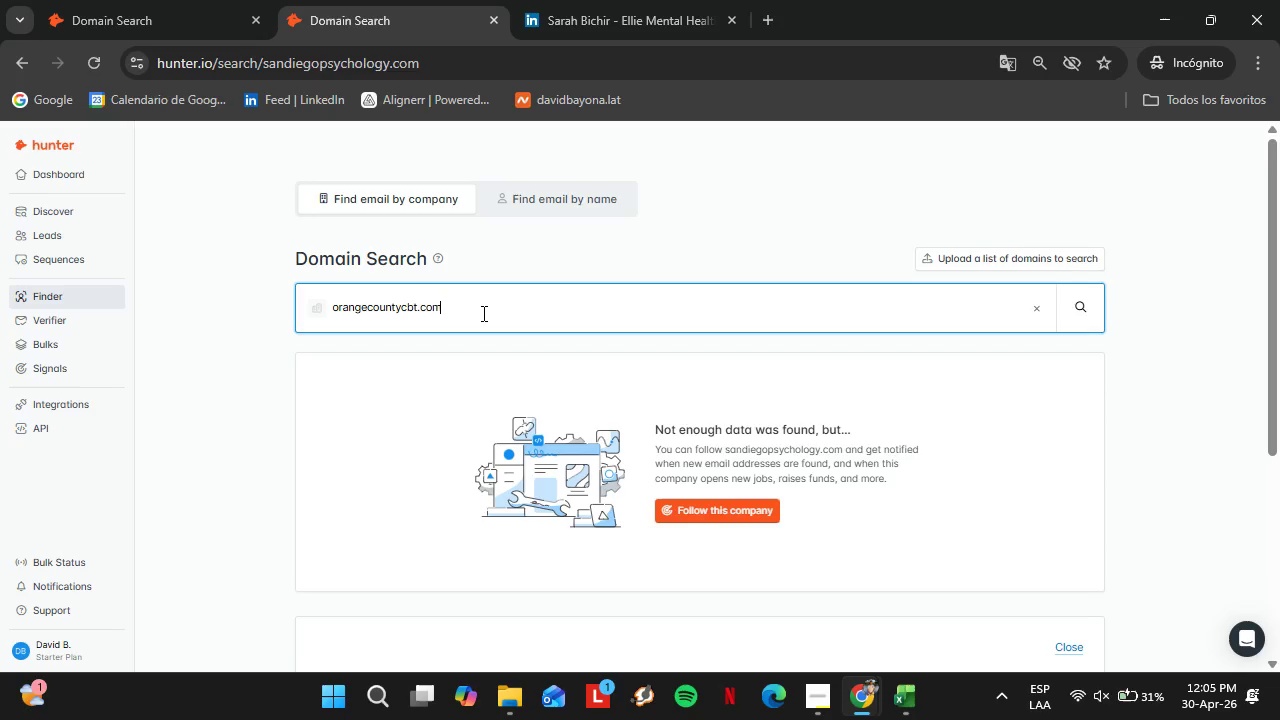 
key(Enter)
 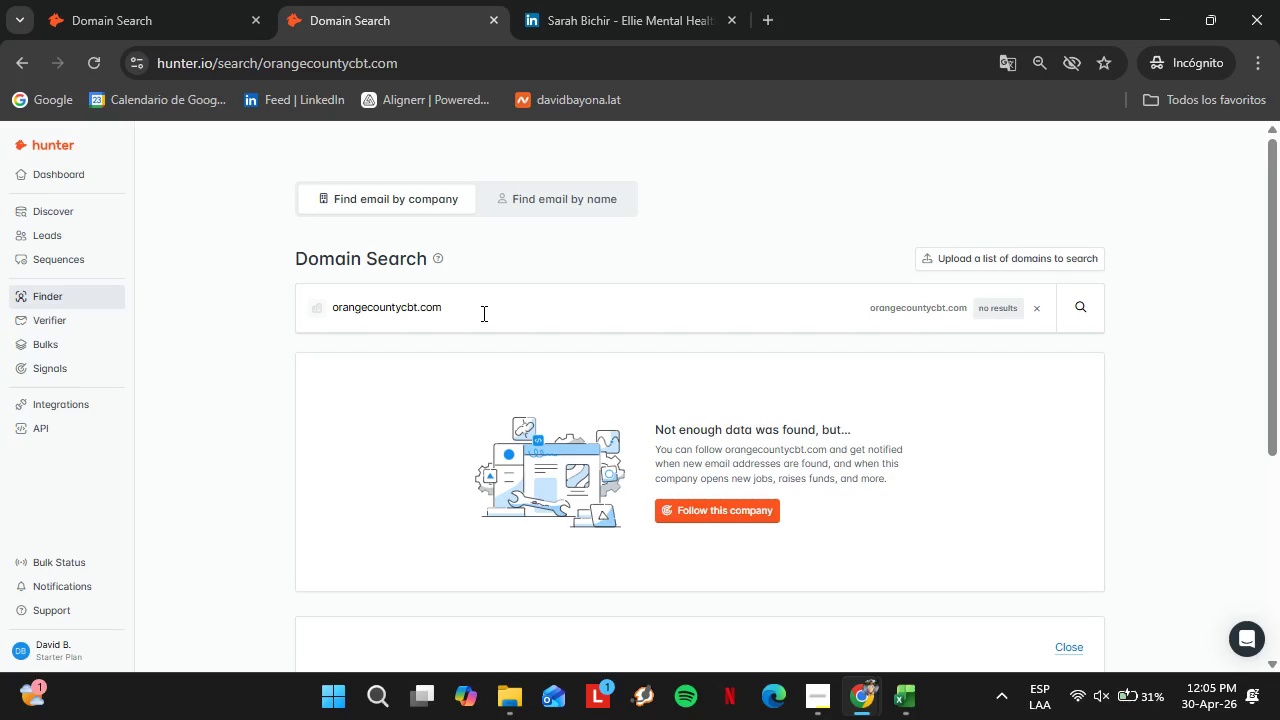 
double_click([482, 313])
 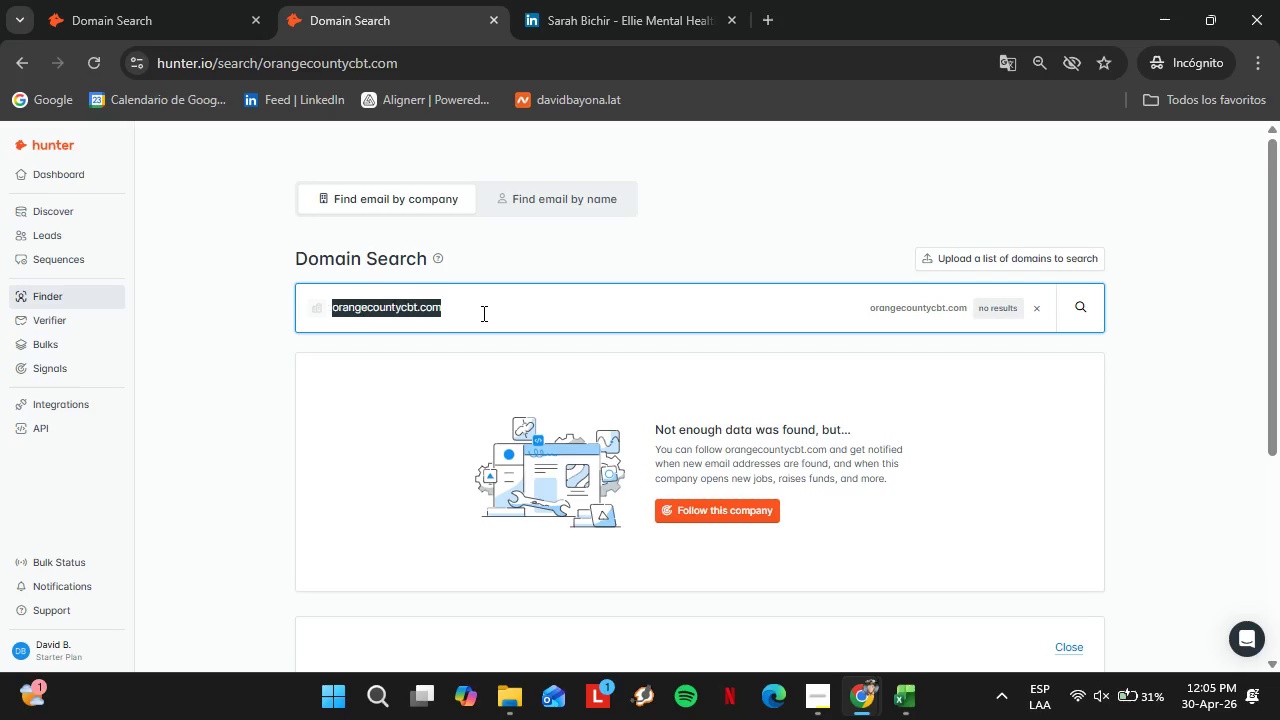 
triple_click([482, 313])
 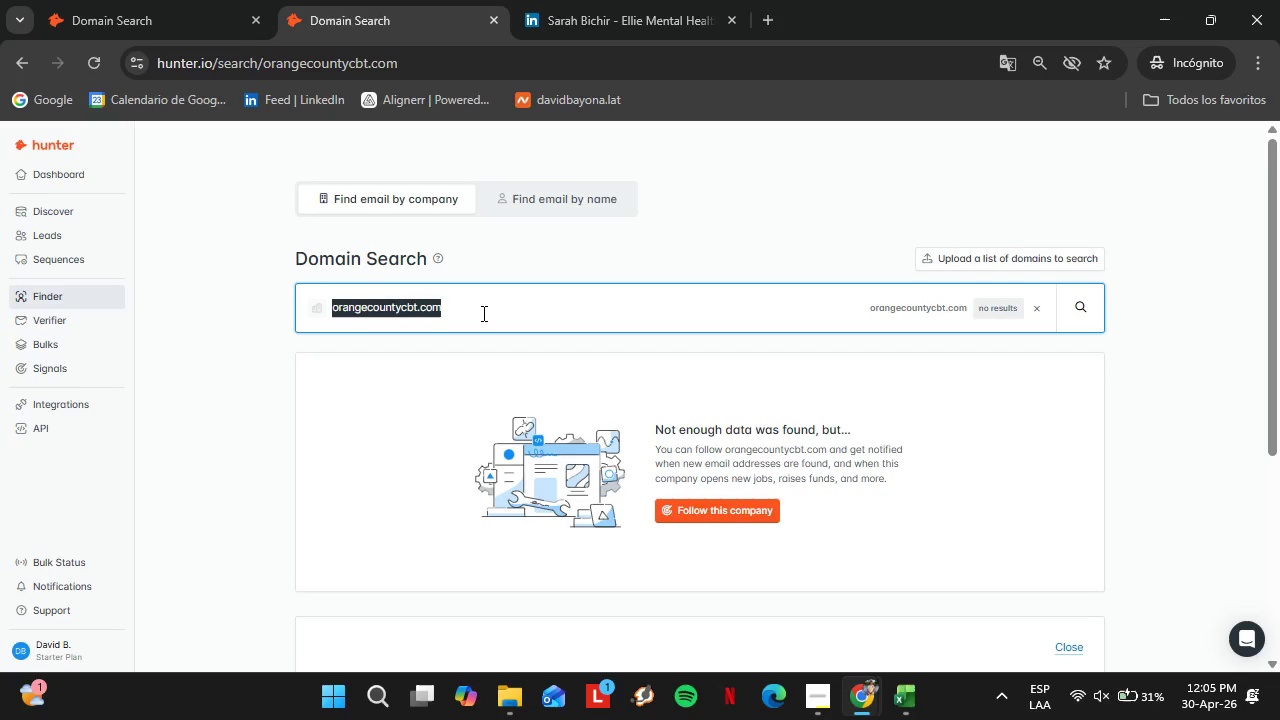 
type(minneapolistherapu)
key(Backspace)
type(y.com)
 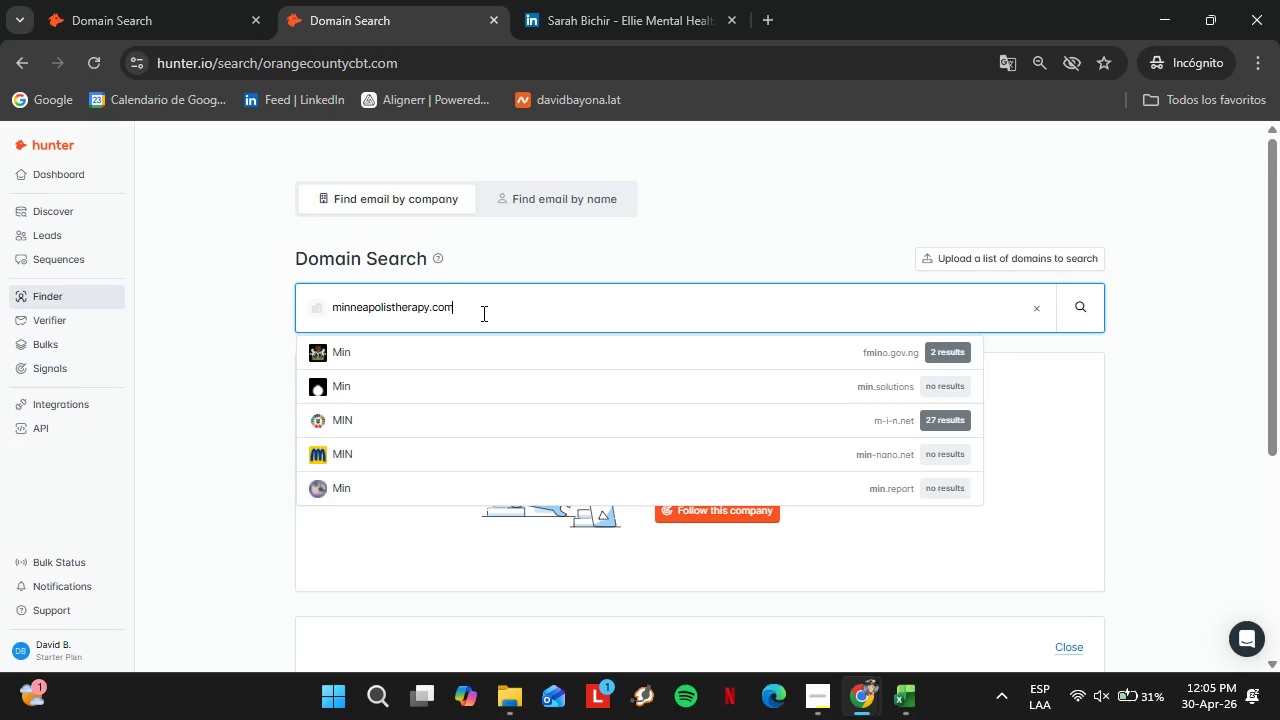 
key(Enter)
 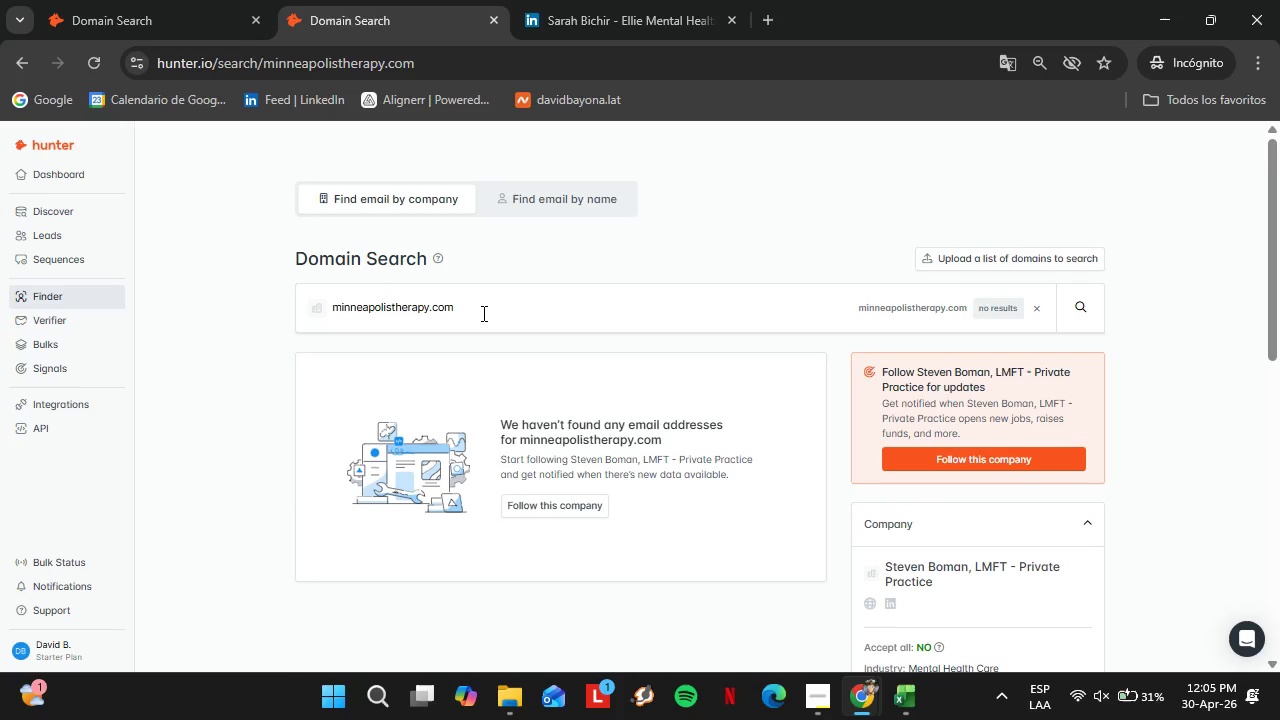 
double_click([482, 313])
 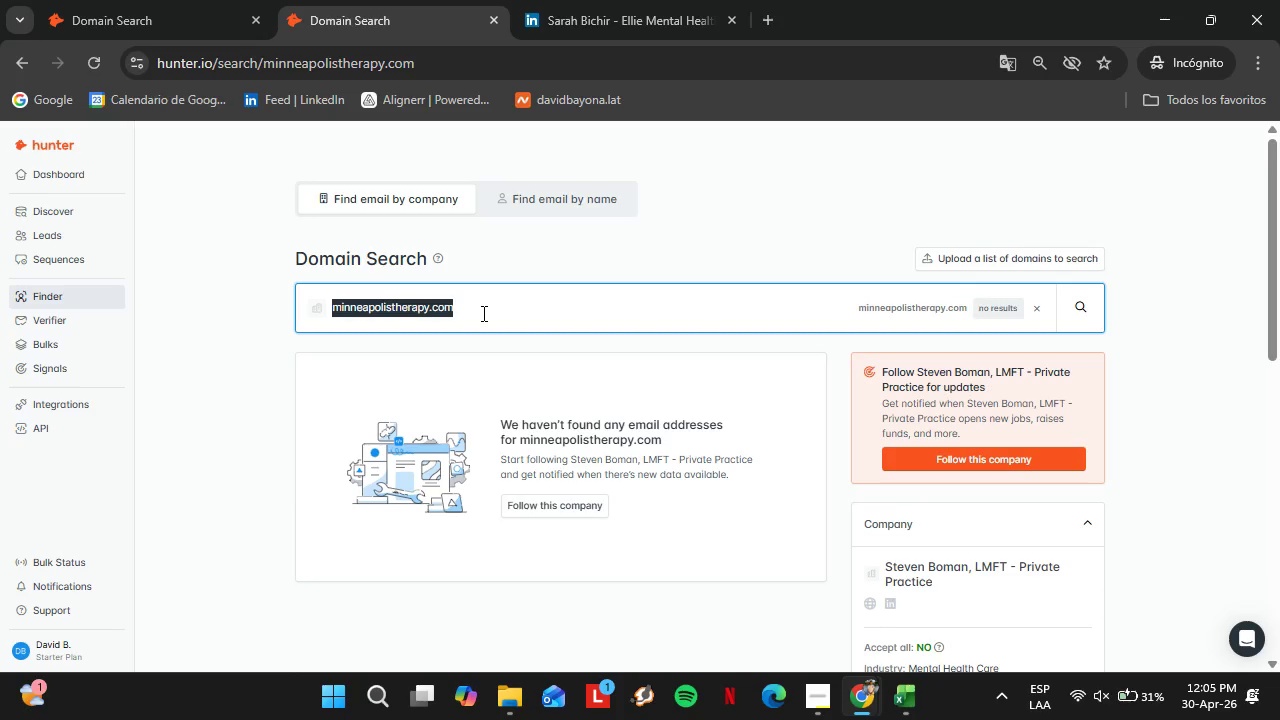 
triple_click([482, 313])
 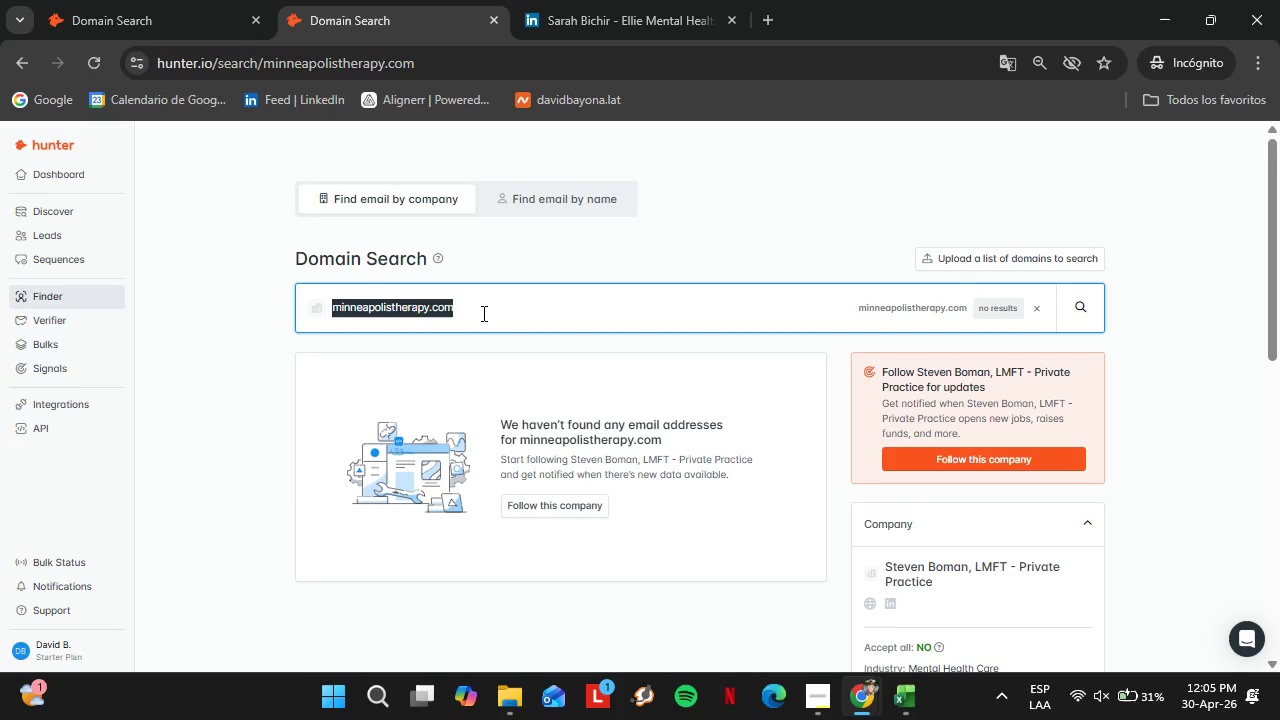 
triple_click([482, 313])
 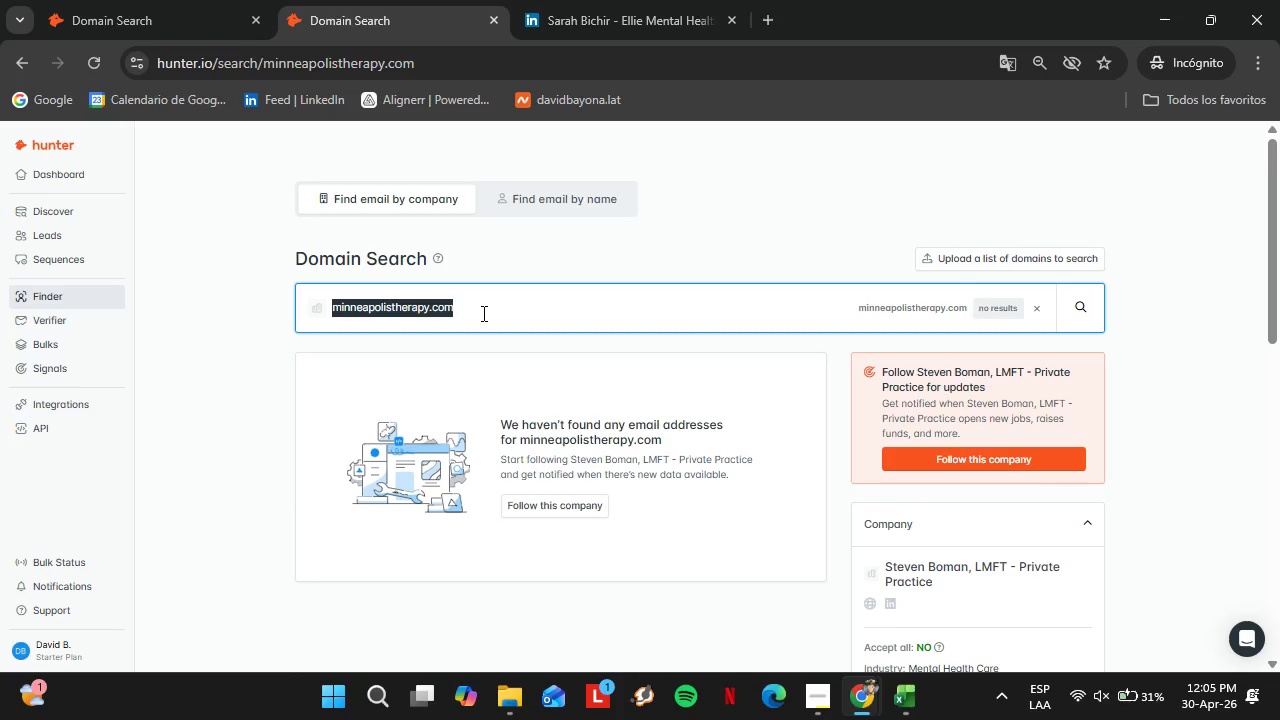 
type(detroitpsychological.com)
 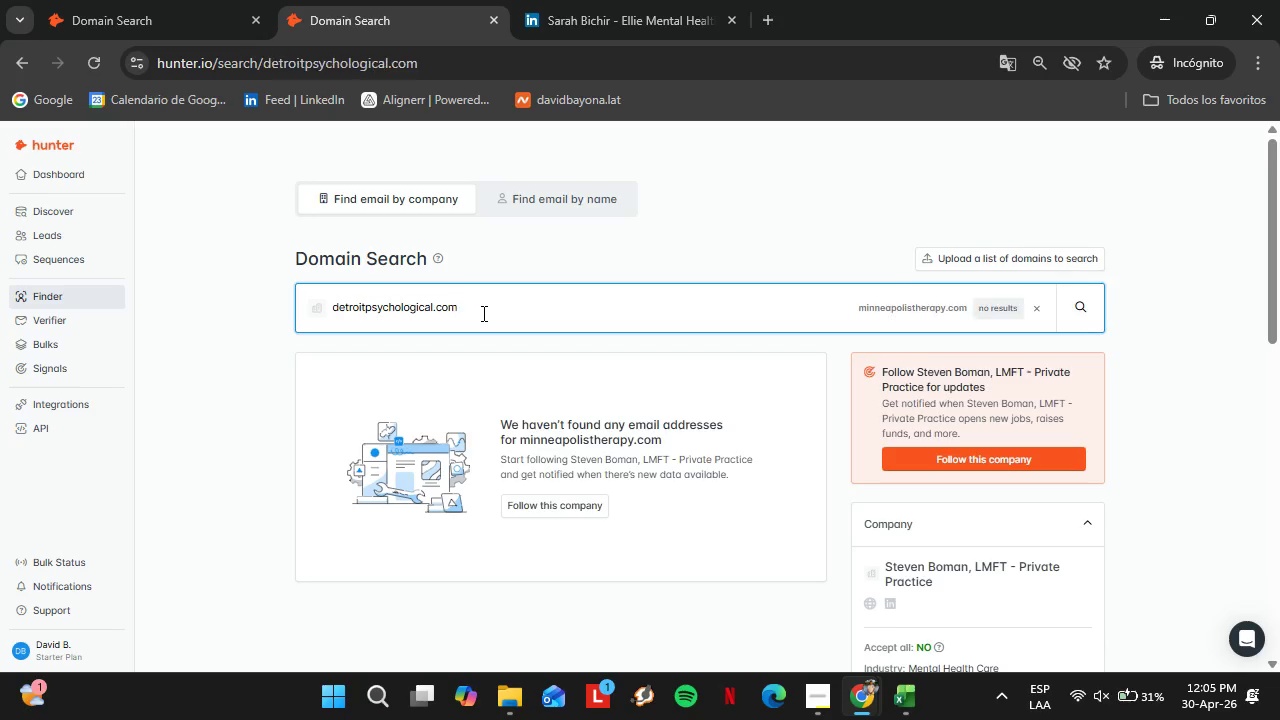 
key(Enter)
 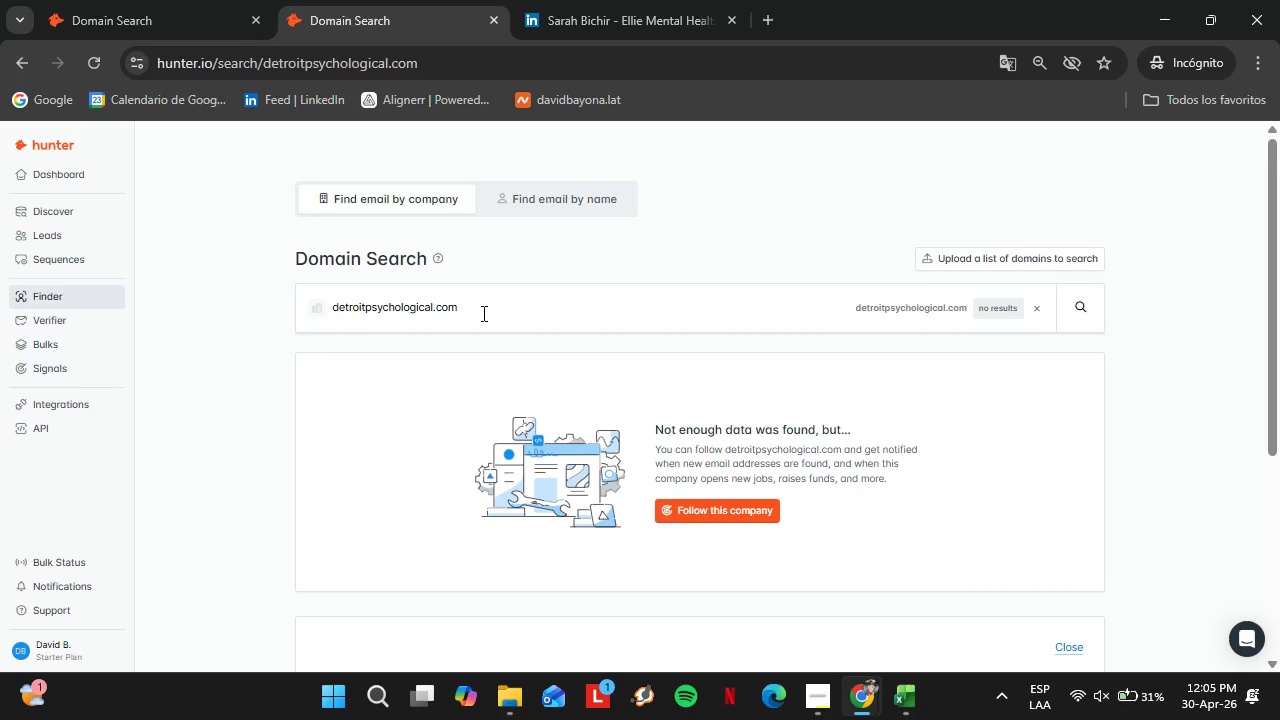 
double_click([482, 313])
 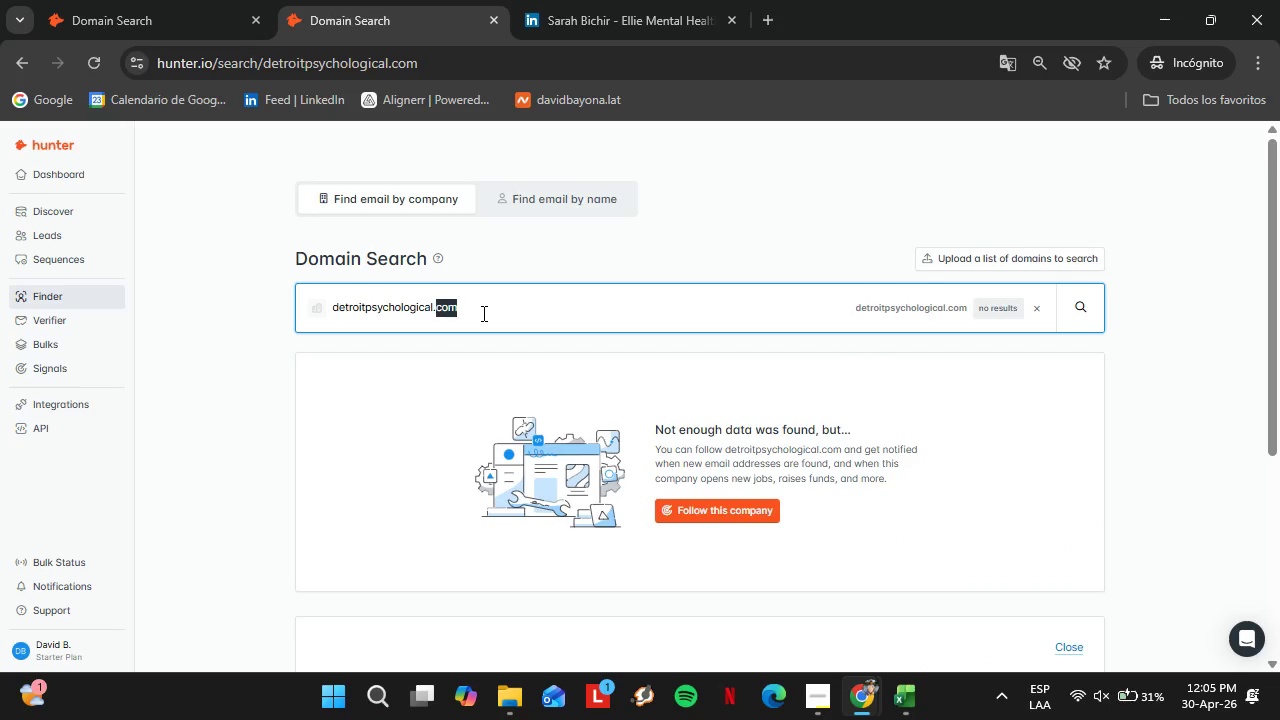 
triple_click([482, 313])
 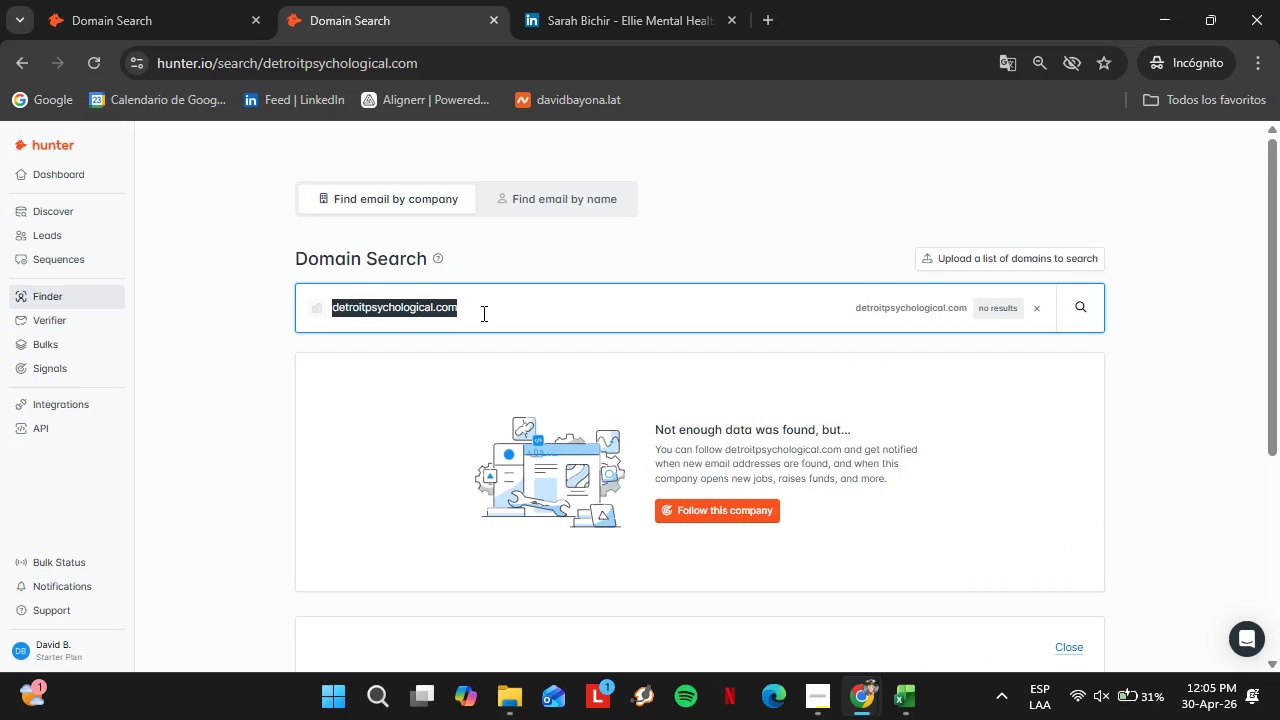 
type(phily)
key(Backspace)
type(lycounseling.com)
 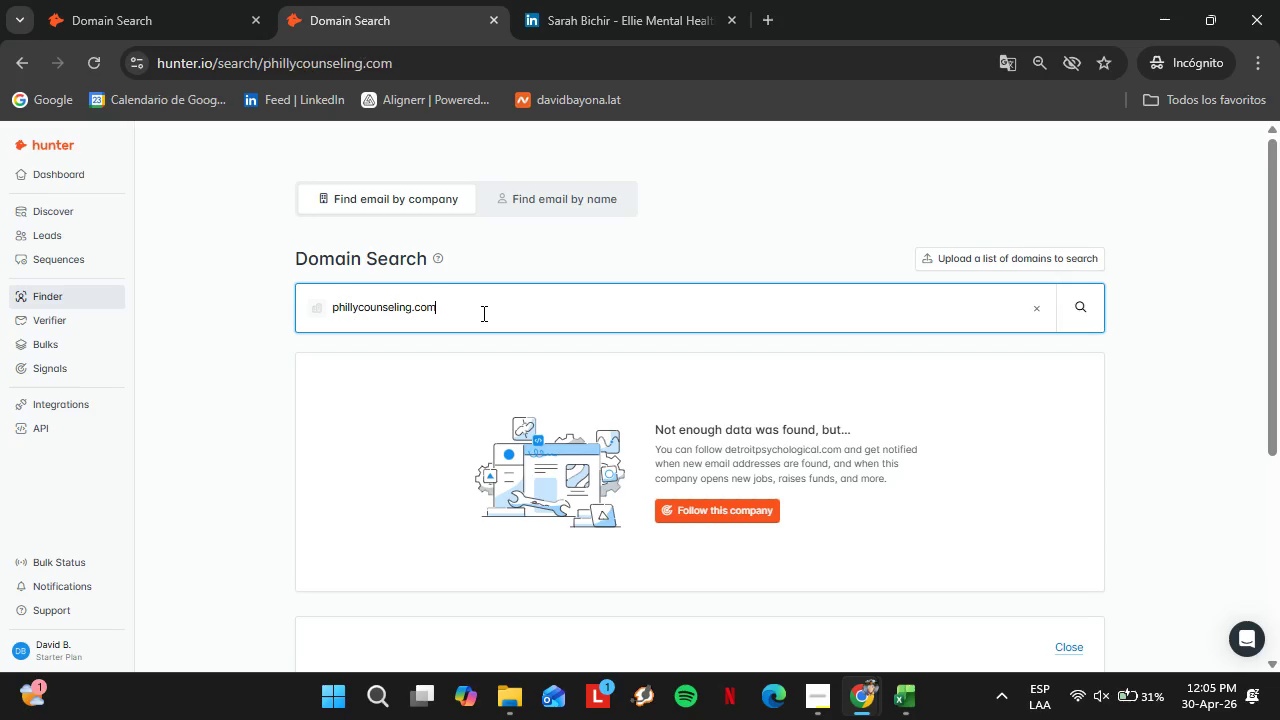 
key(Enter)
 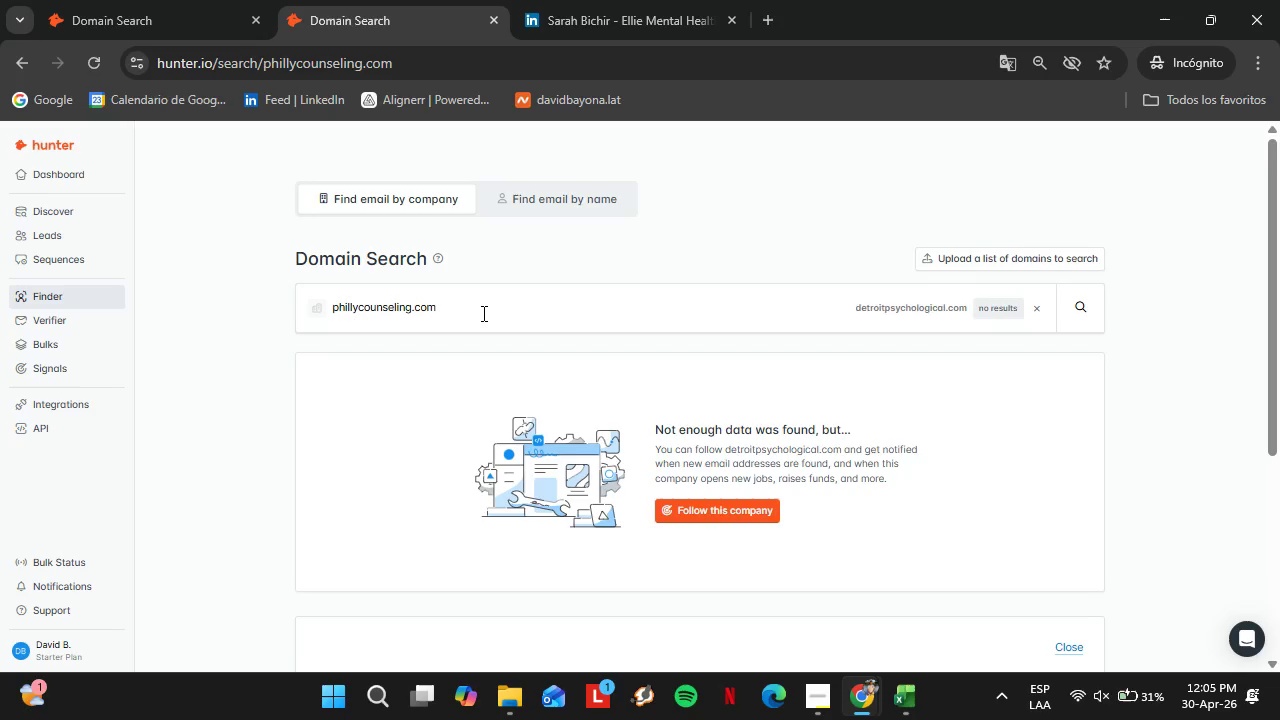 
double_click([482, 313])
 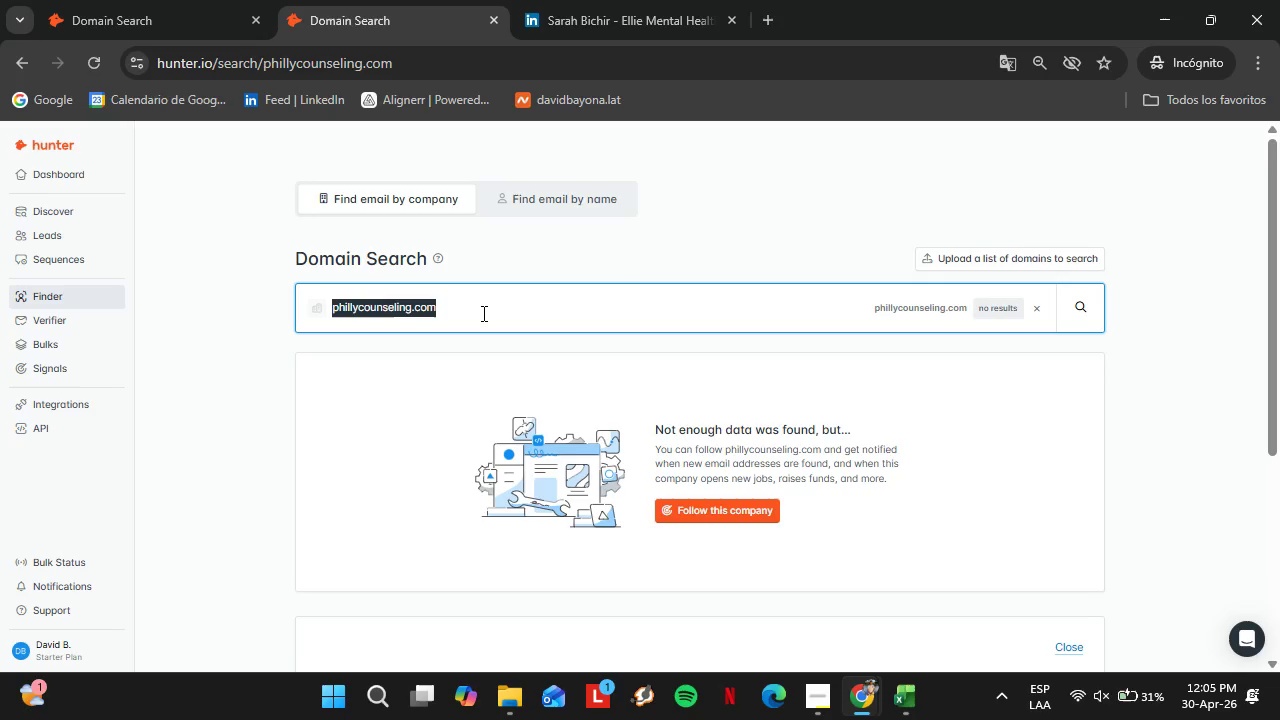 
triple_click([482, 313])
 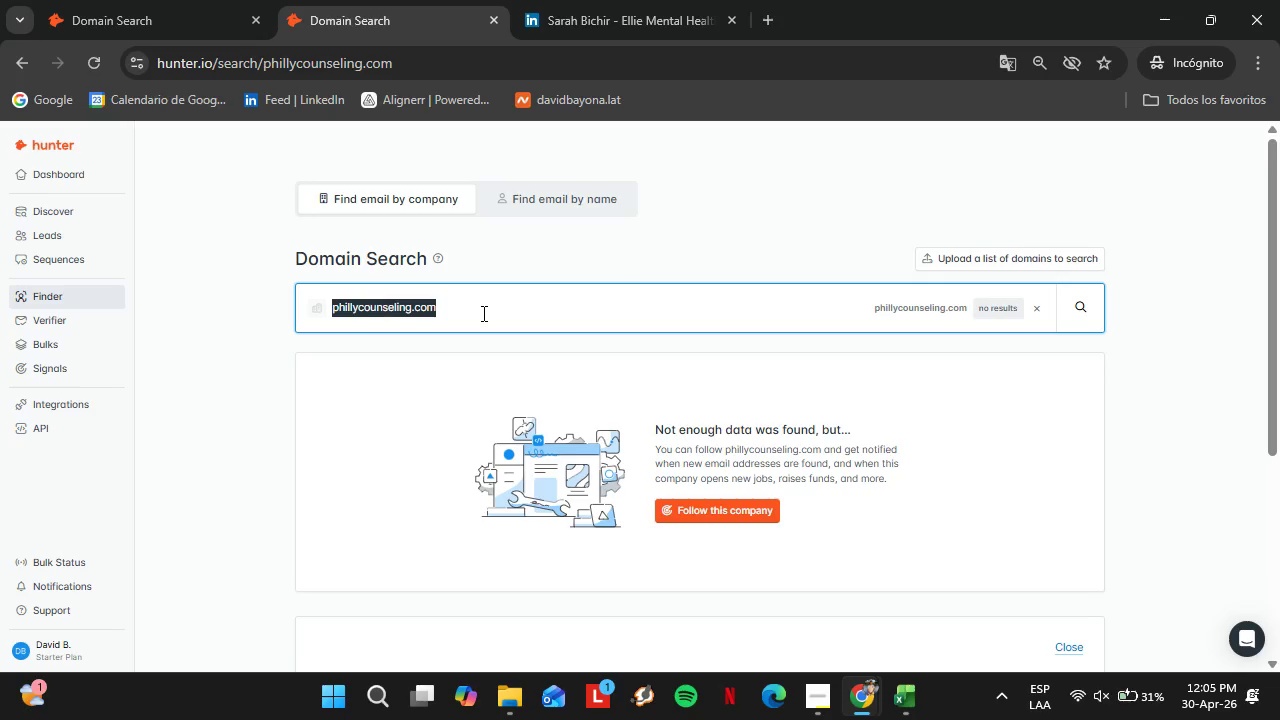 
triple_click([482, 313])
 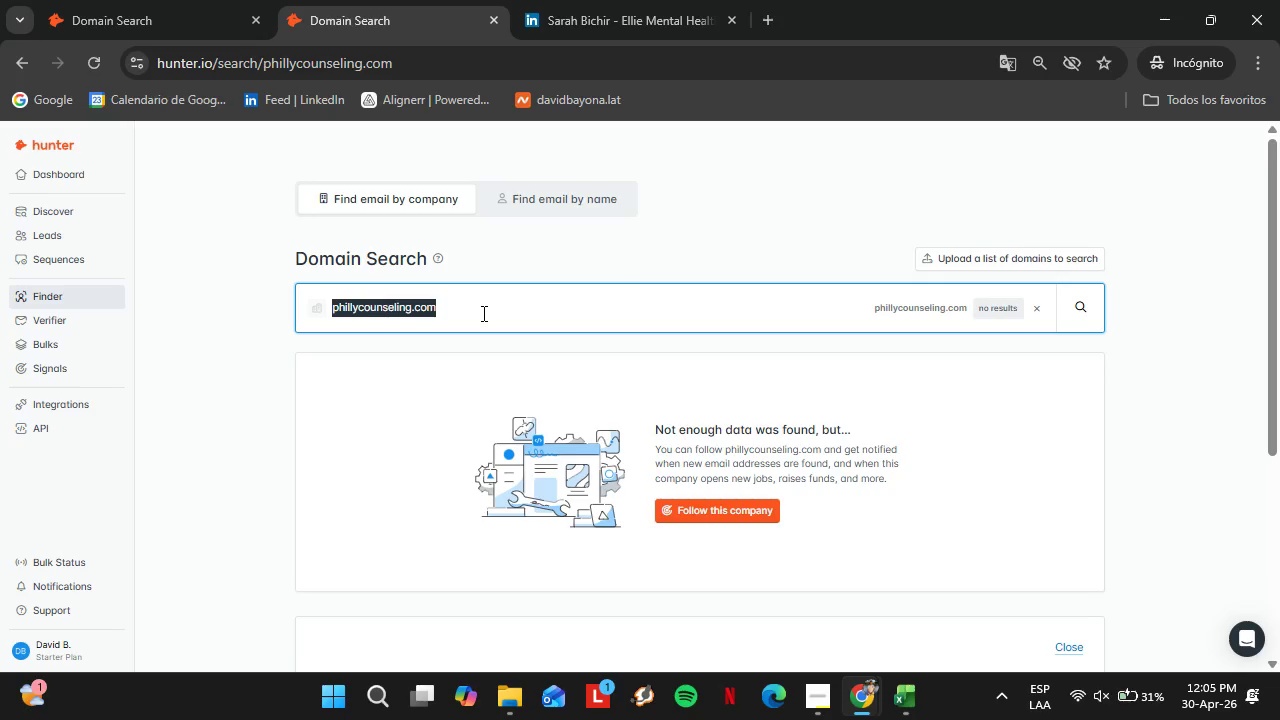 
type(clevelandtherapycenter.com)
 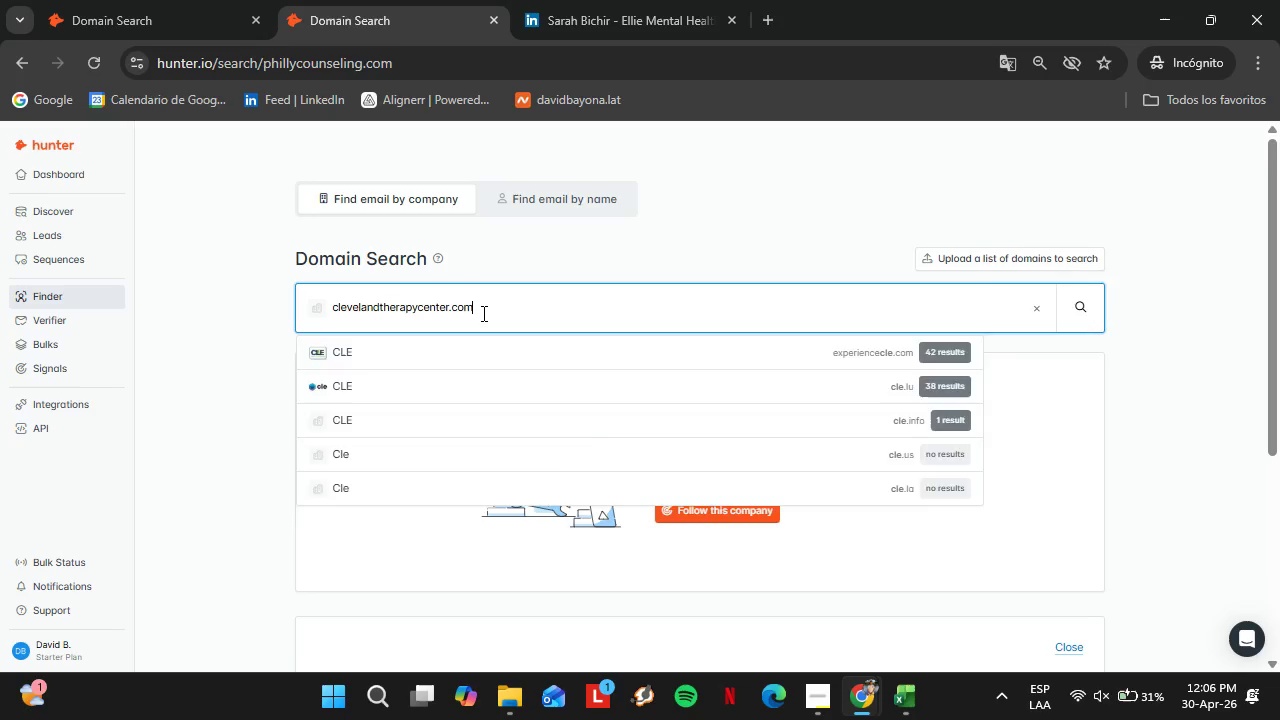 
key(Enter)
 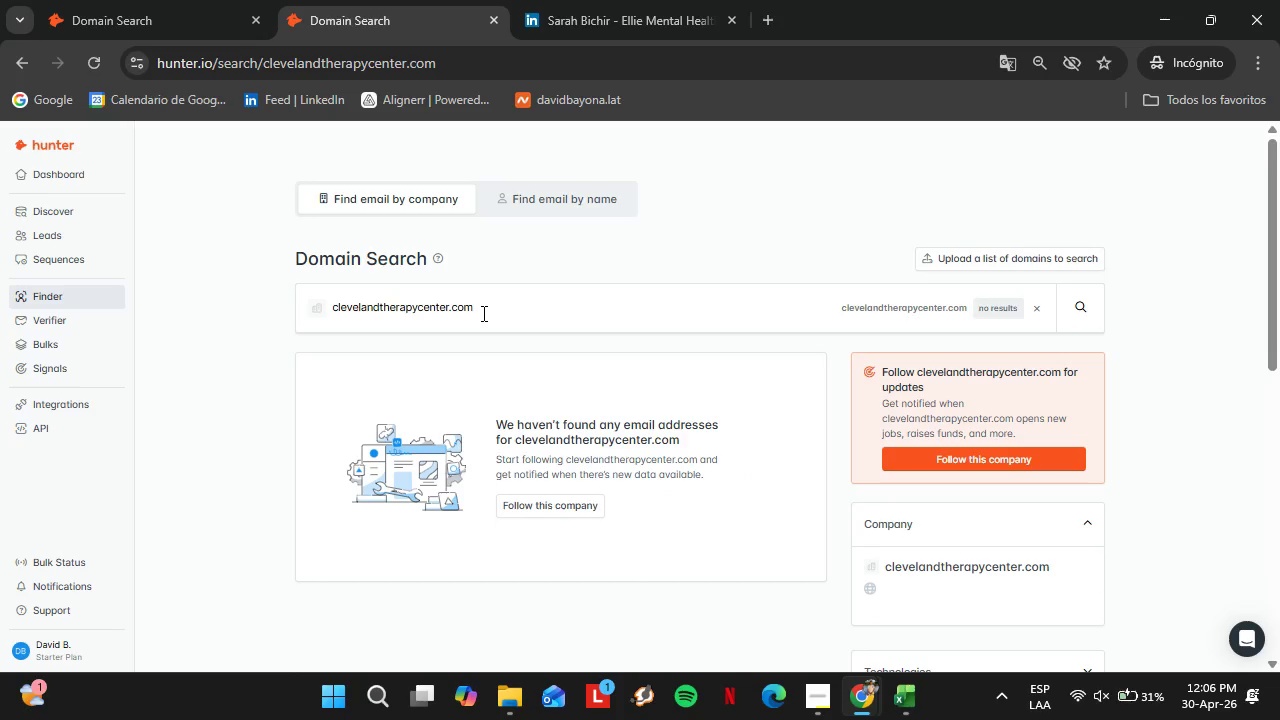 
double_click([482, 313])
 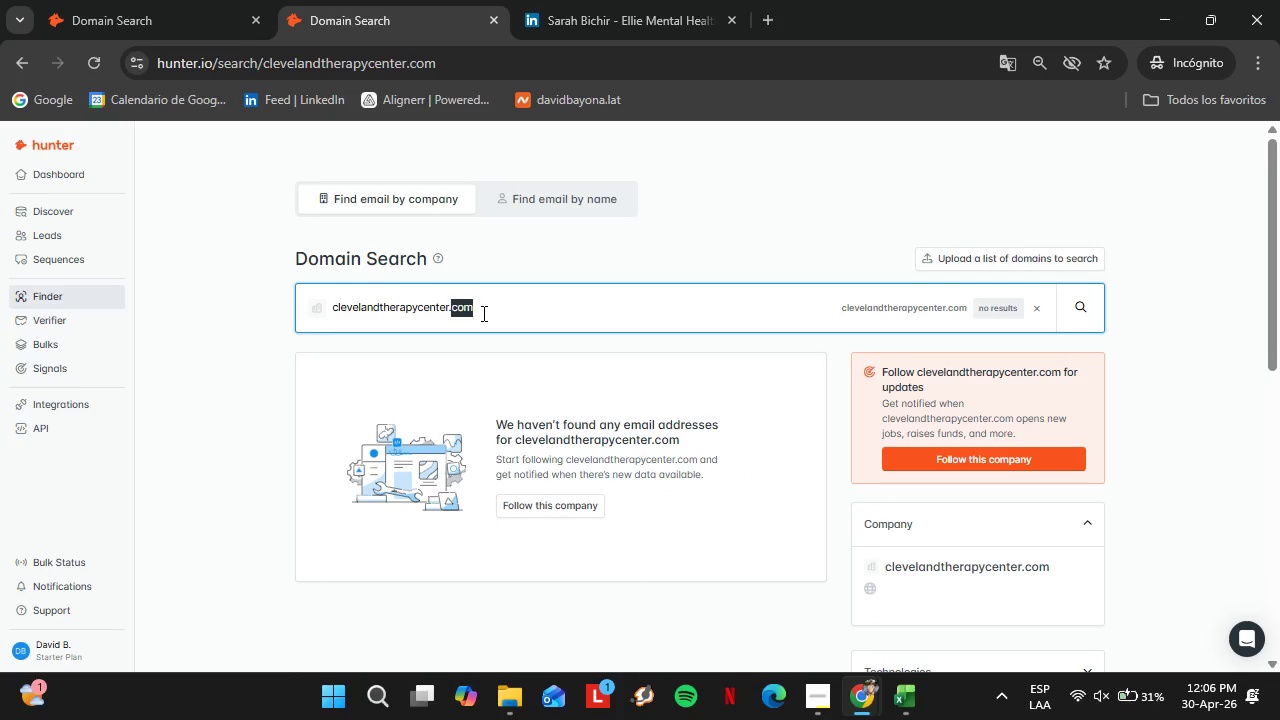 
triple_click([482, 313])
 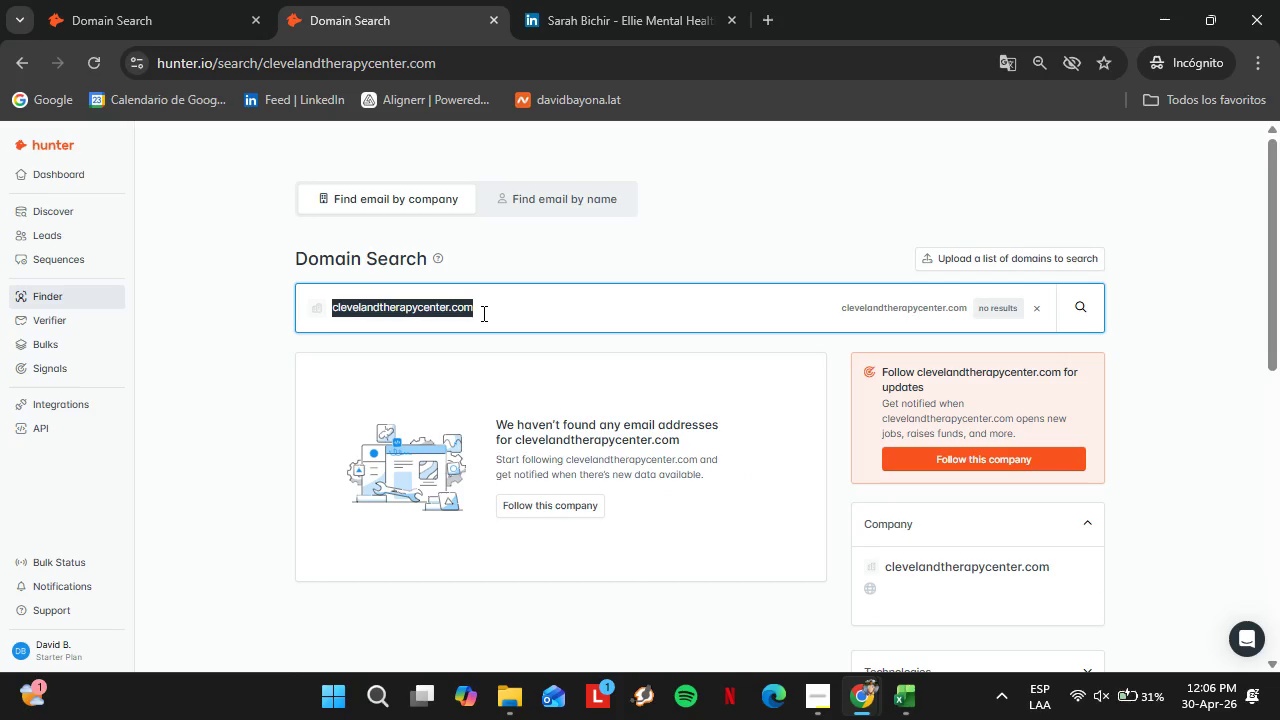 
triple_click([482, 313])
 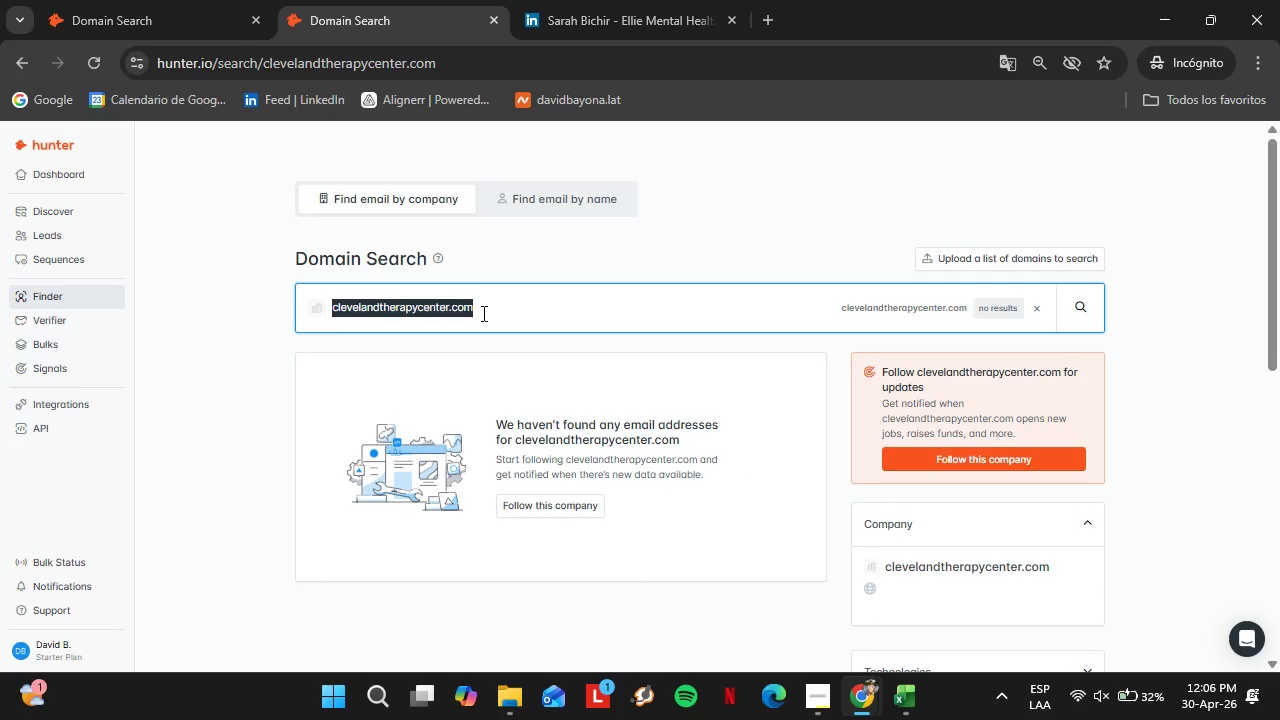 
type(mindwellnyc.com)
 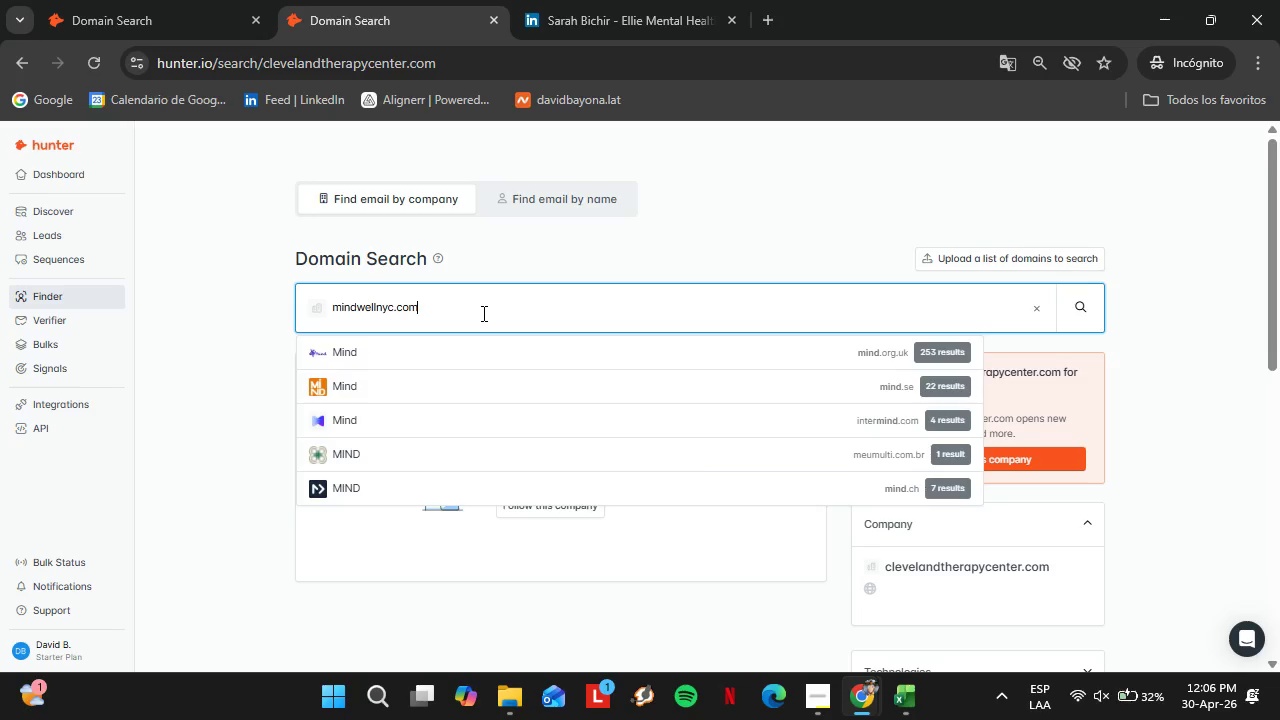 
key(Enter)
 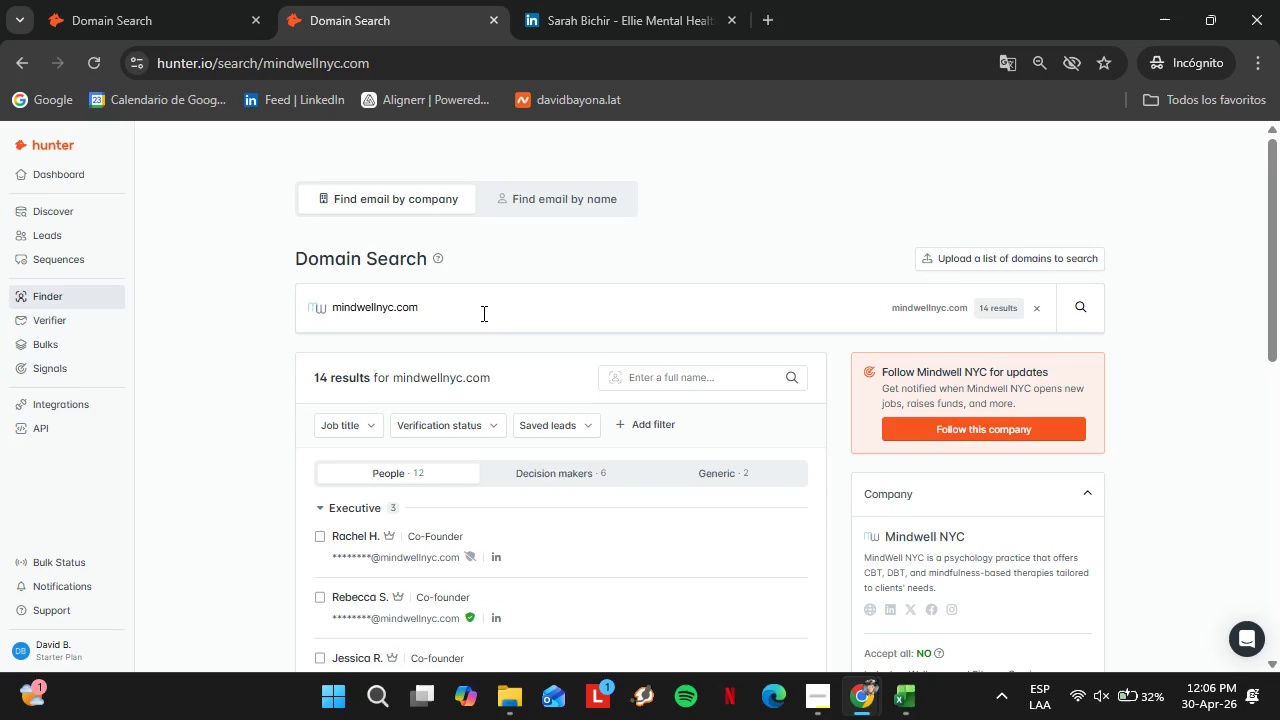 
scroll: coordinate [514, 357], scroll_direction: down, amount: 3.0
 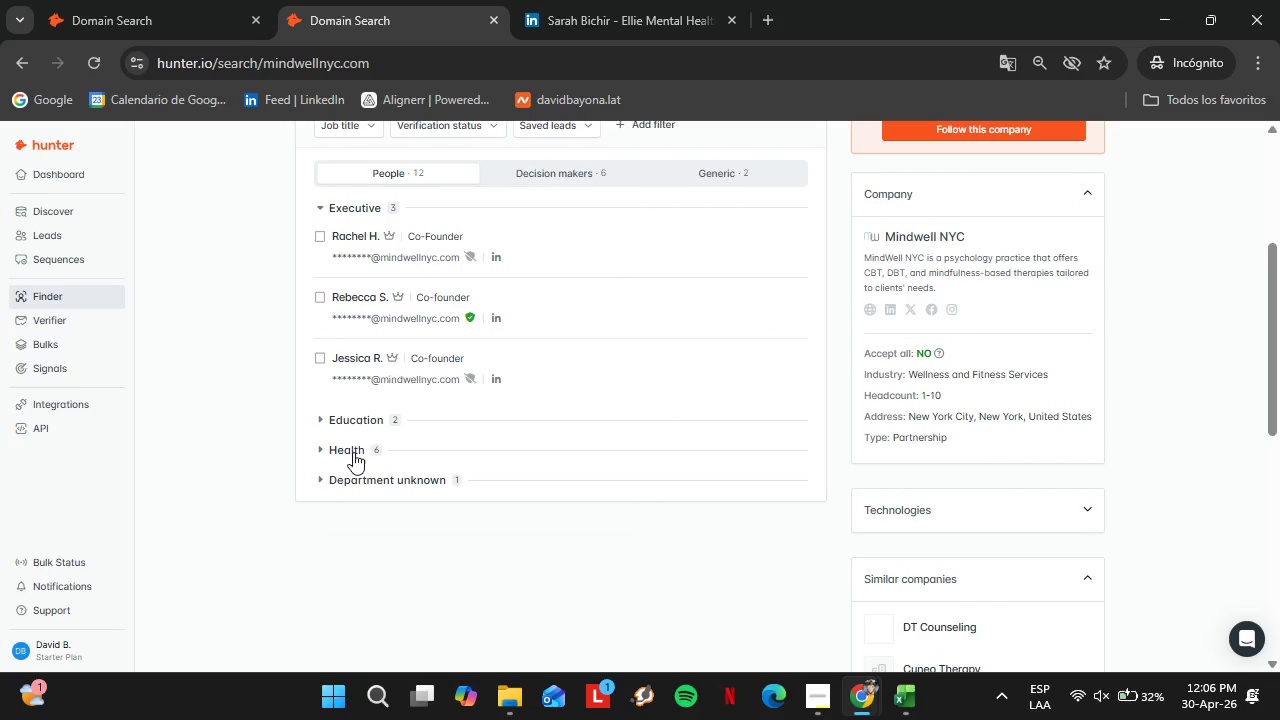 
left_click([353, 452])
 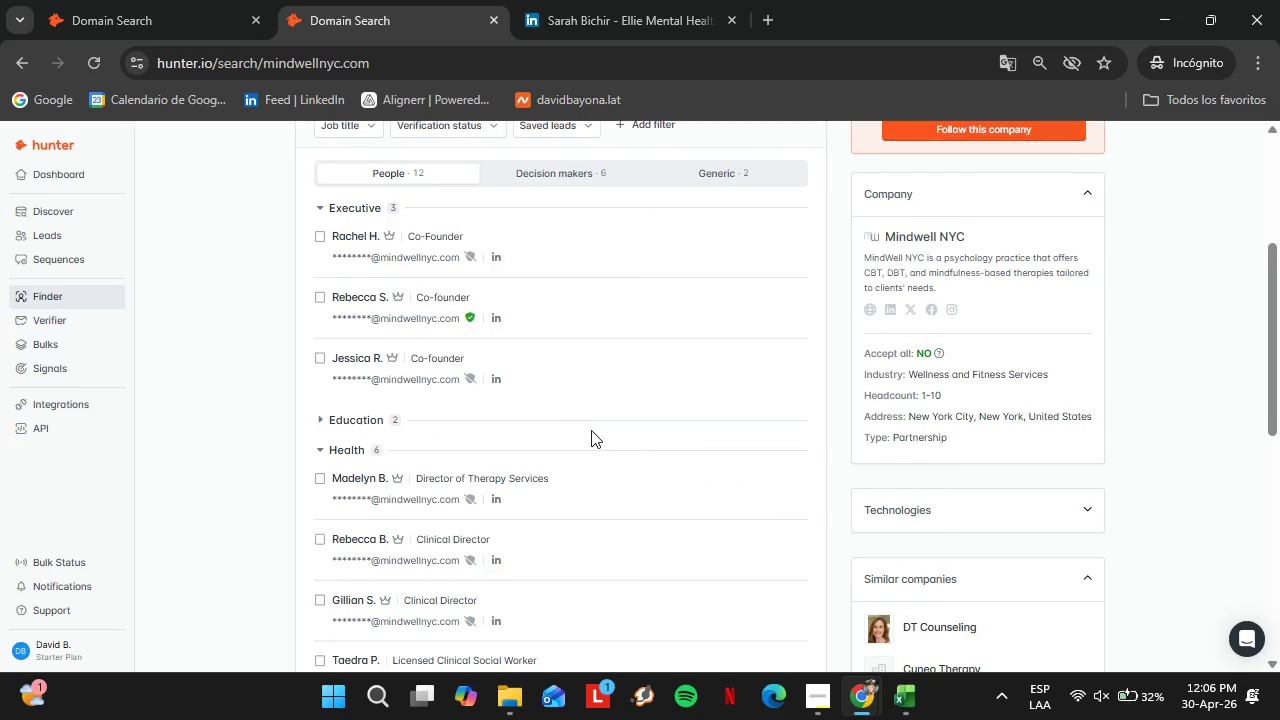 
scroll: coordinate [549, 395], scroll_direction: down, amount: 3.0
 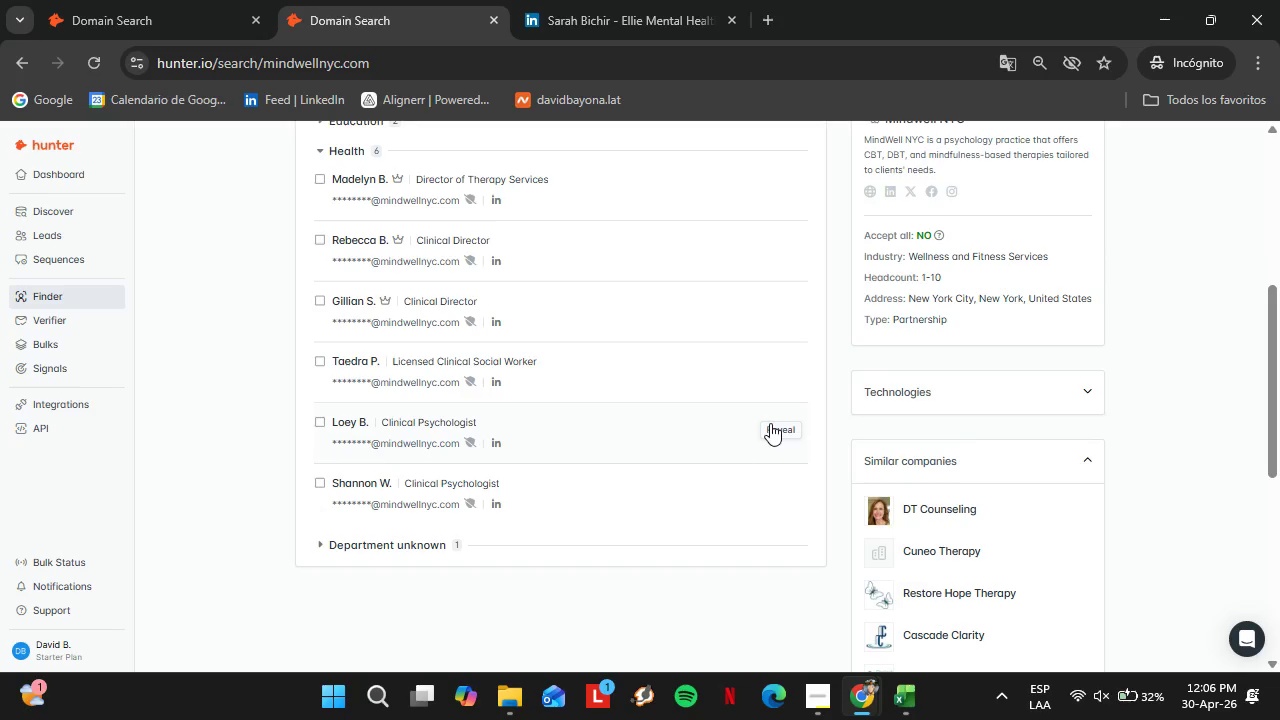 
left_click([775, 428])
 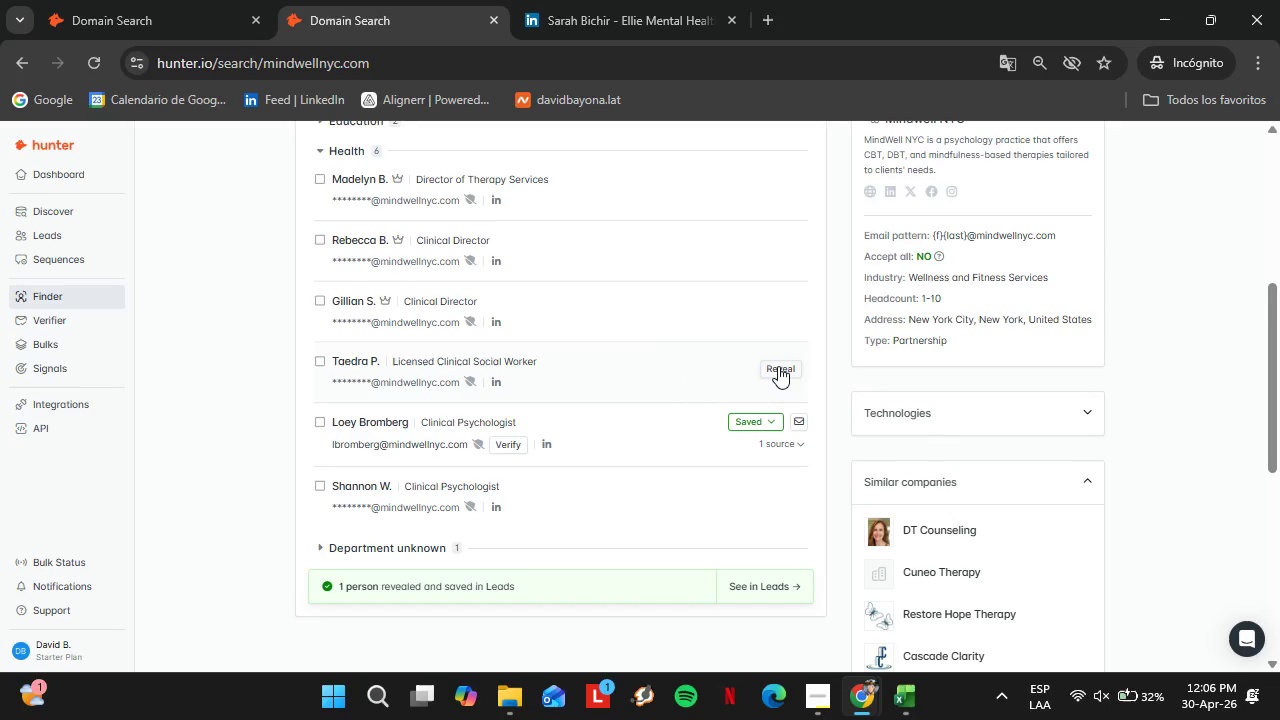 
wait(5.8)
 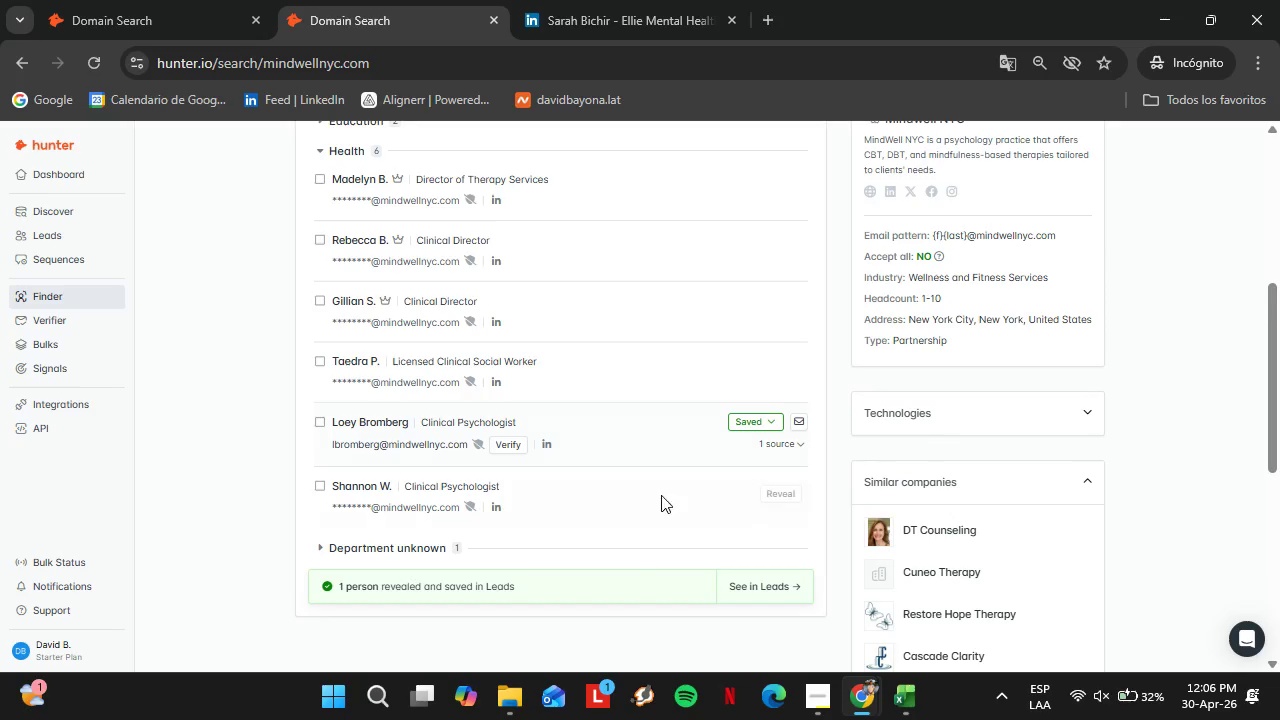 
left_click([778, 367])
 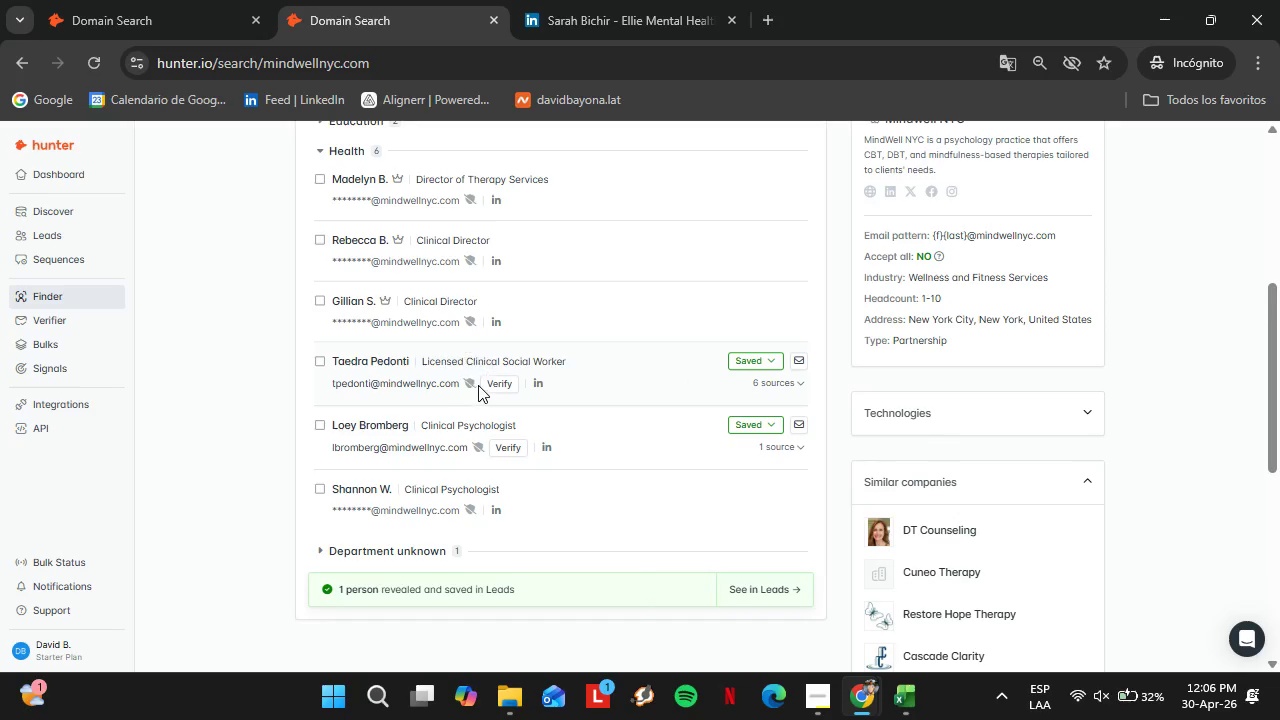 
left_click([506, 384])
 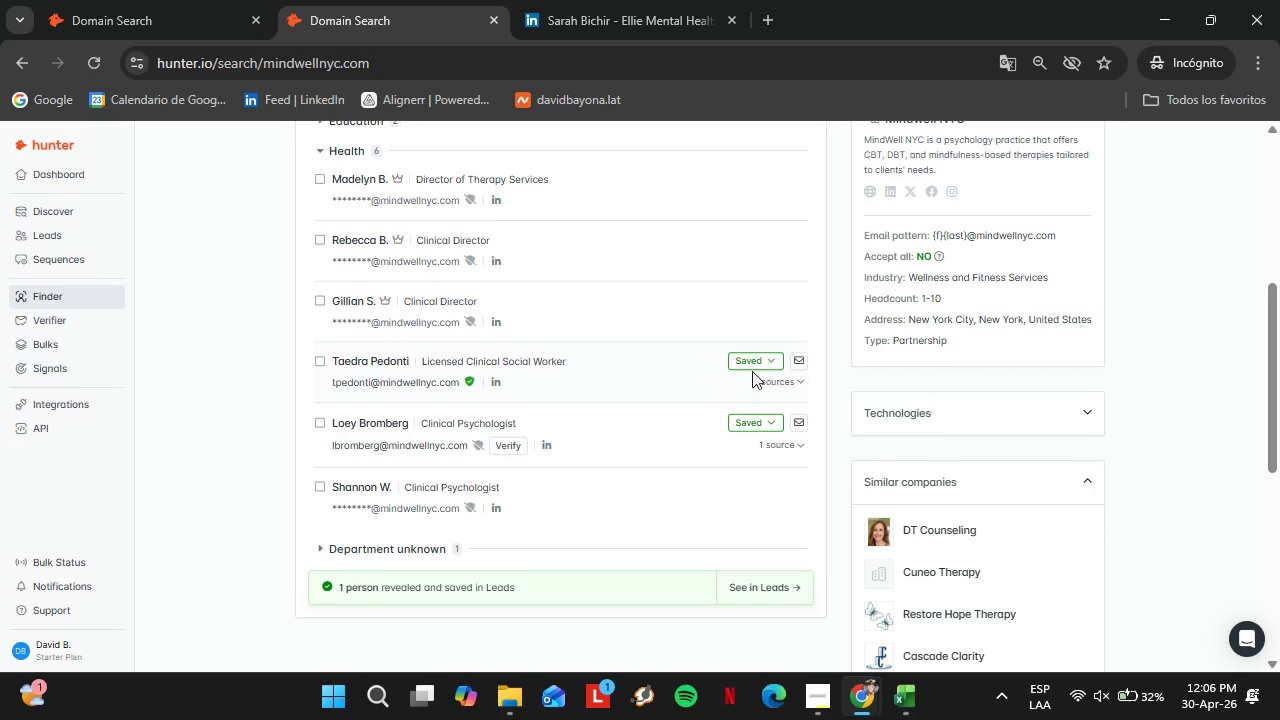 
left_click([757, 367])
 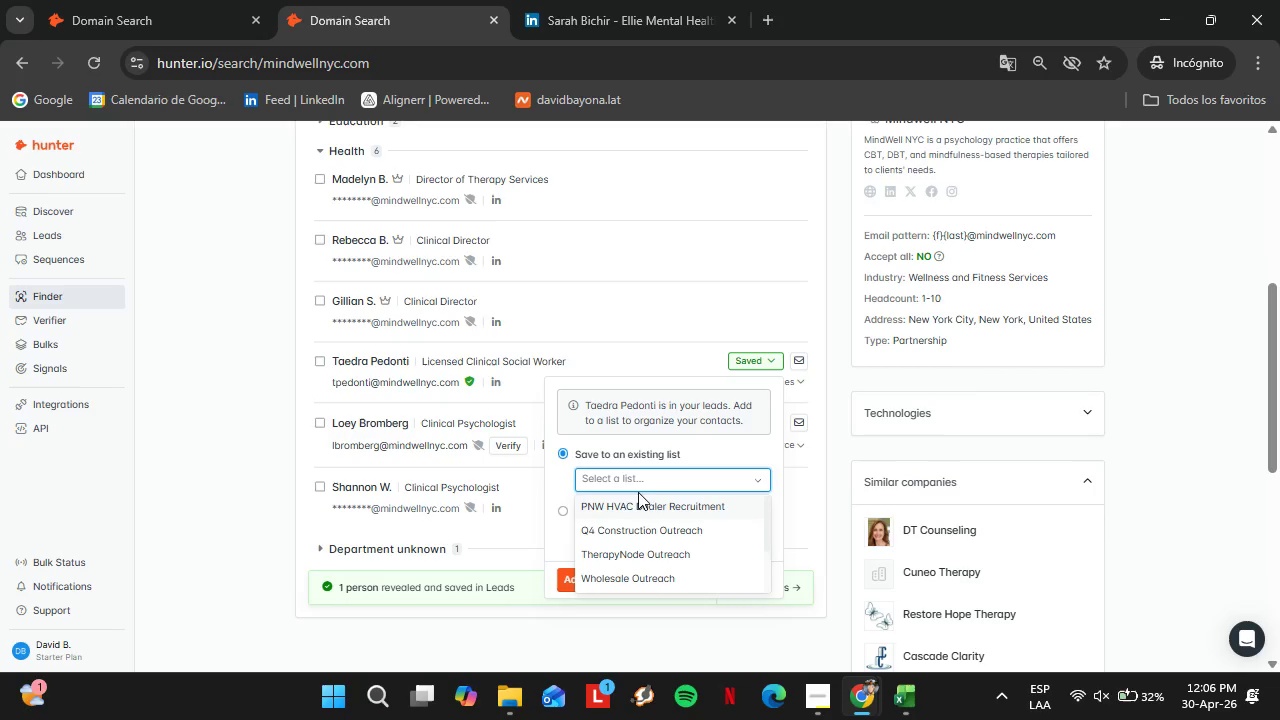 
left_click([627, 557])
 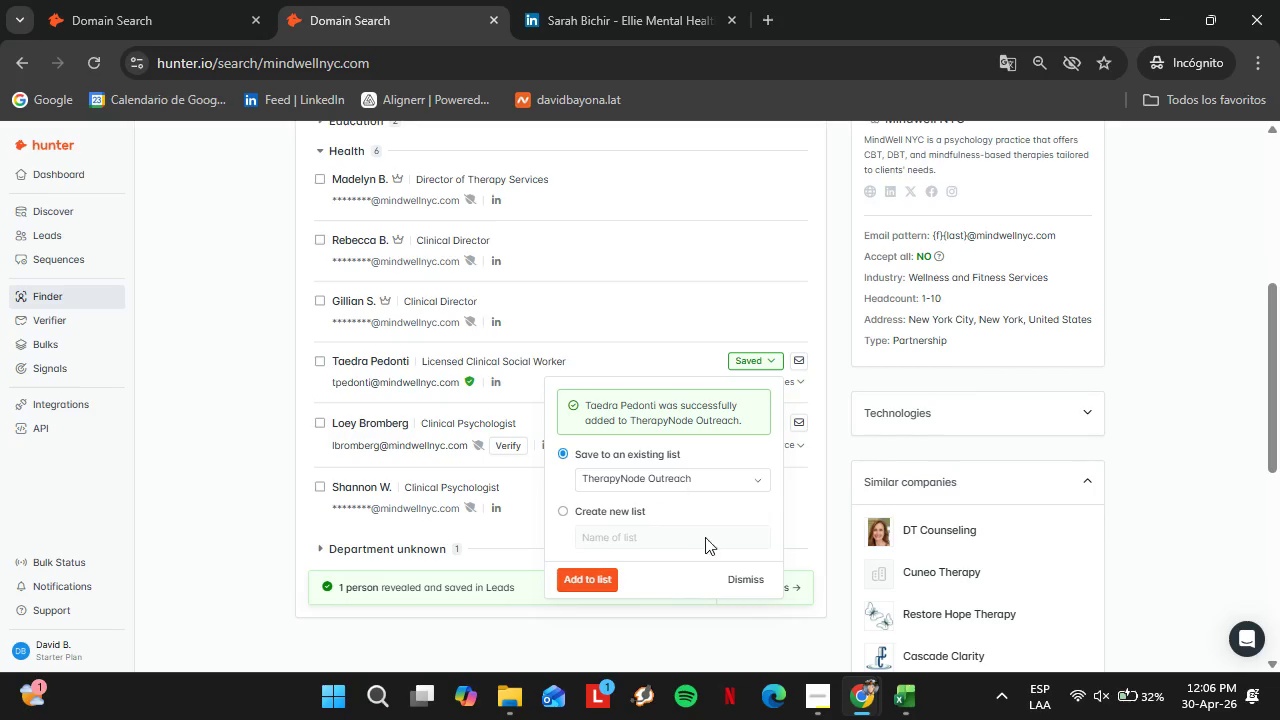 
left_click([742, 579])
 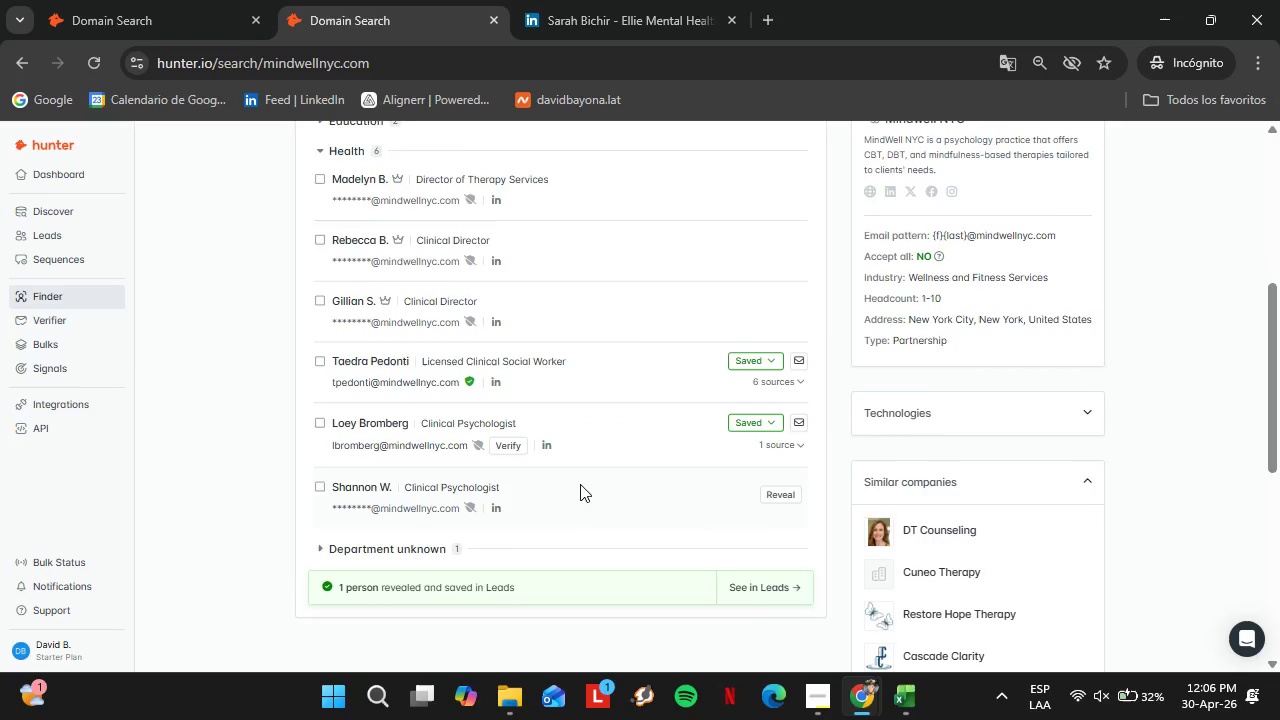 
scroll: coordinate [580, 484], scroll_direction: up, amount: 4.0
 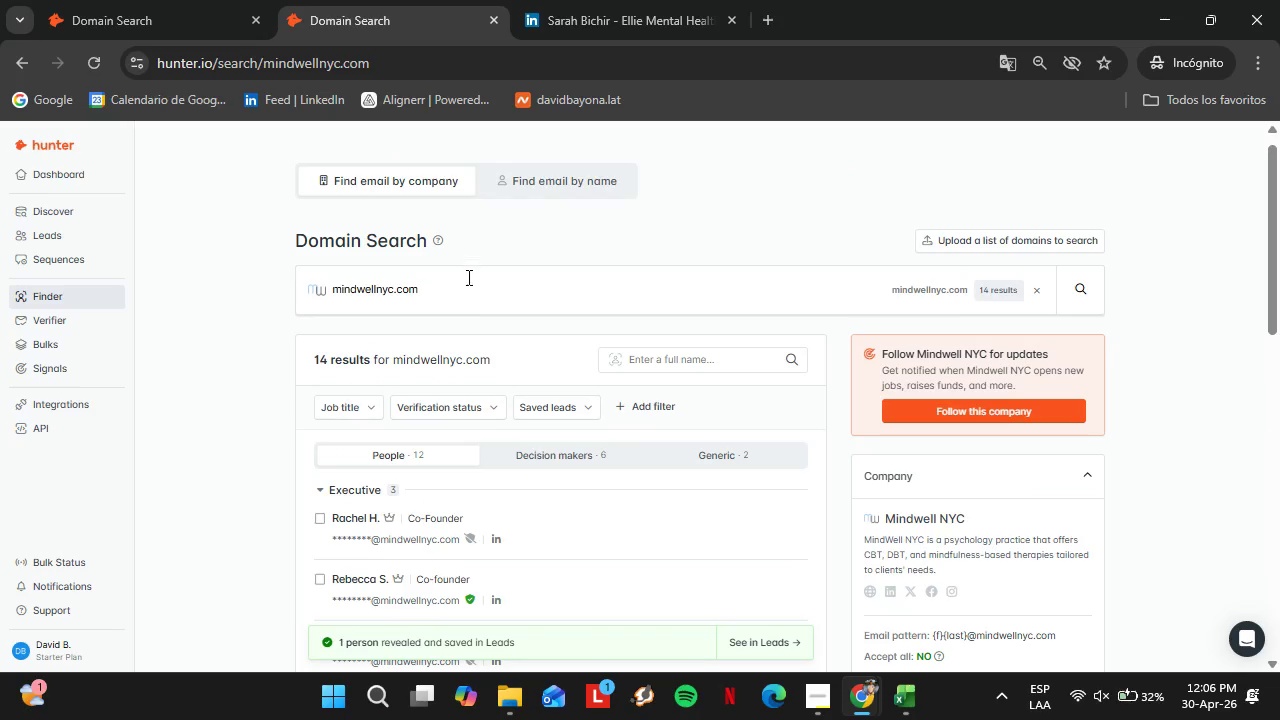 
left_click_drag(start_coordinate=[467, 277], to_coordinate=[324, 267])
 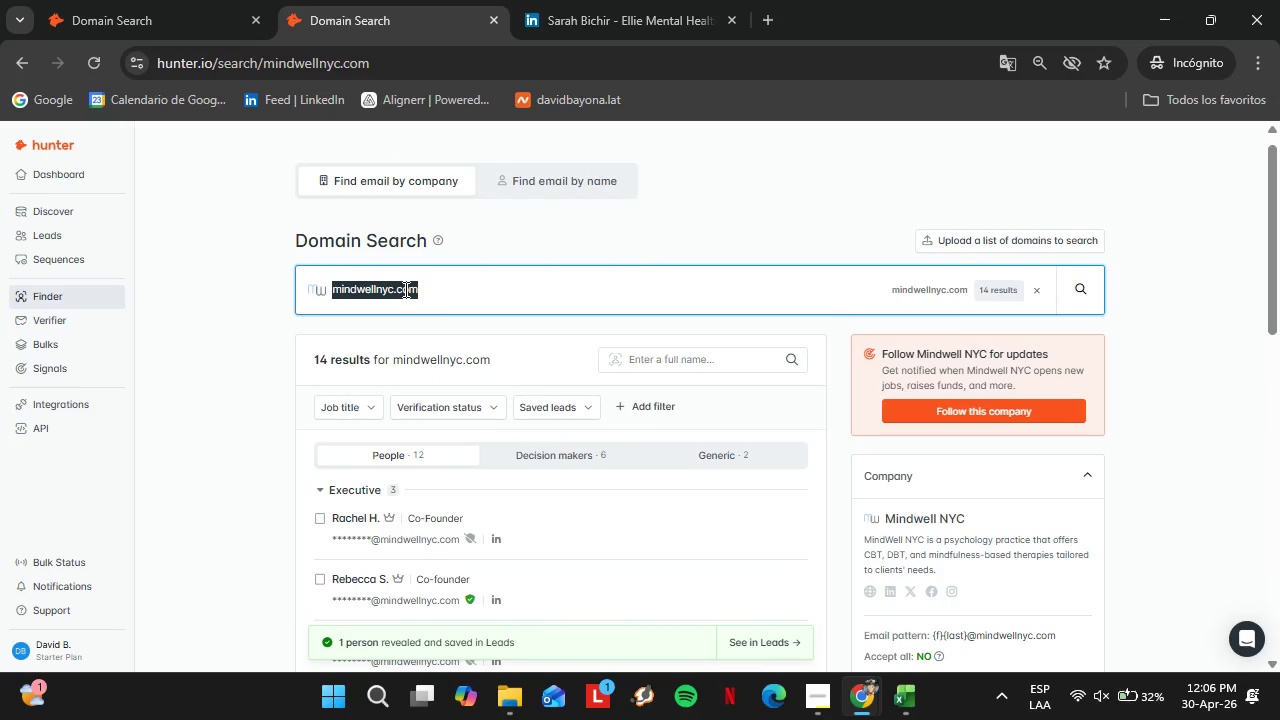 
type(calmcitythea)
key(Backspace)
type(rapy.com)
 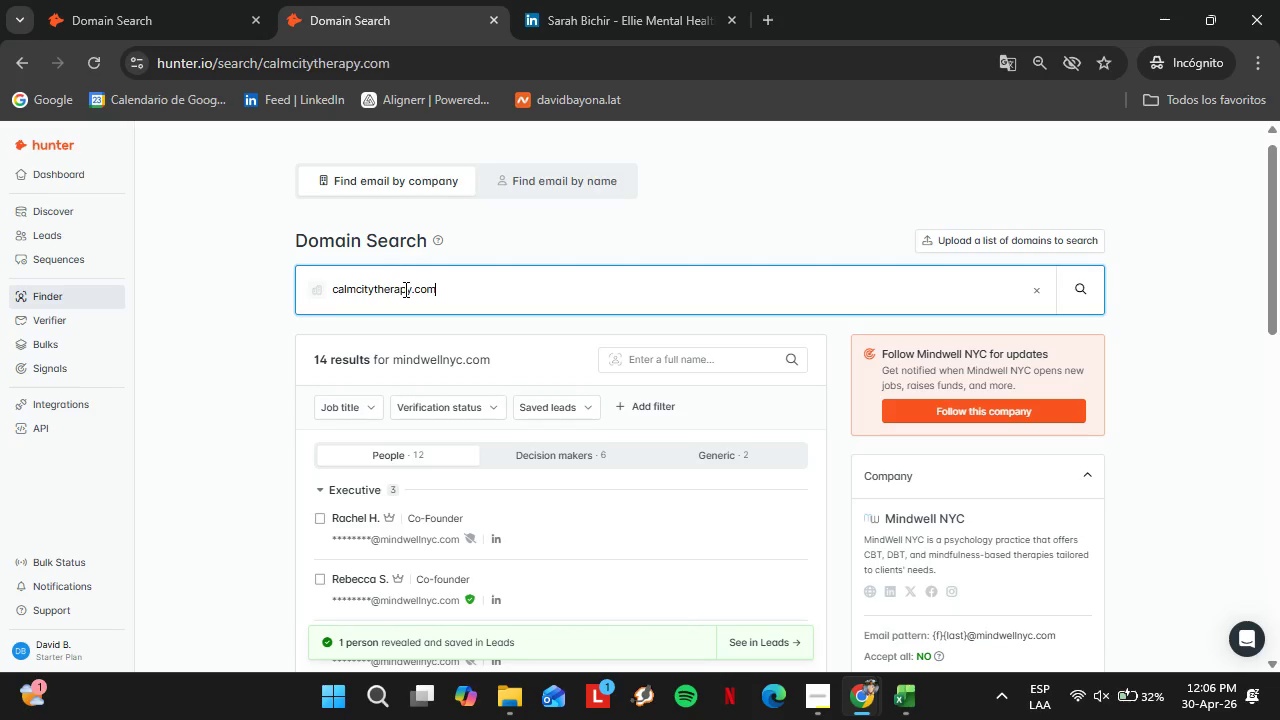 
key(Enter)
 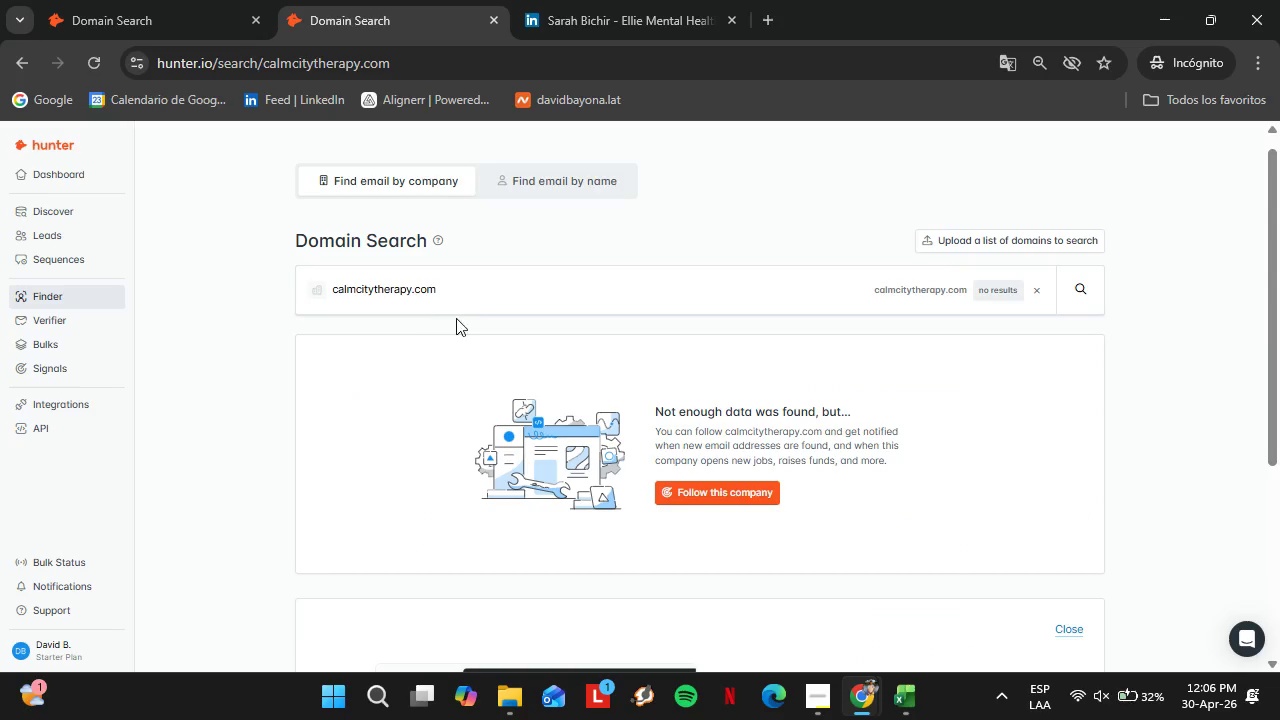 
left_click_drag(start_coordinate=[490, 288], to_coordinate=[221, 254])
 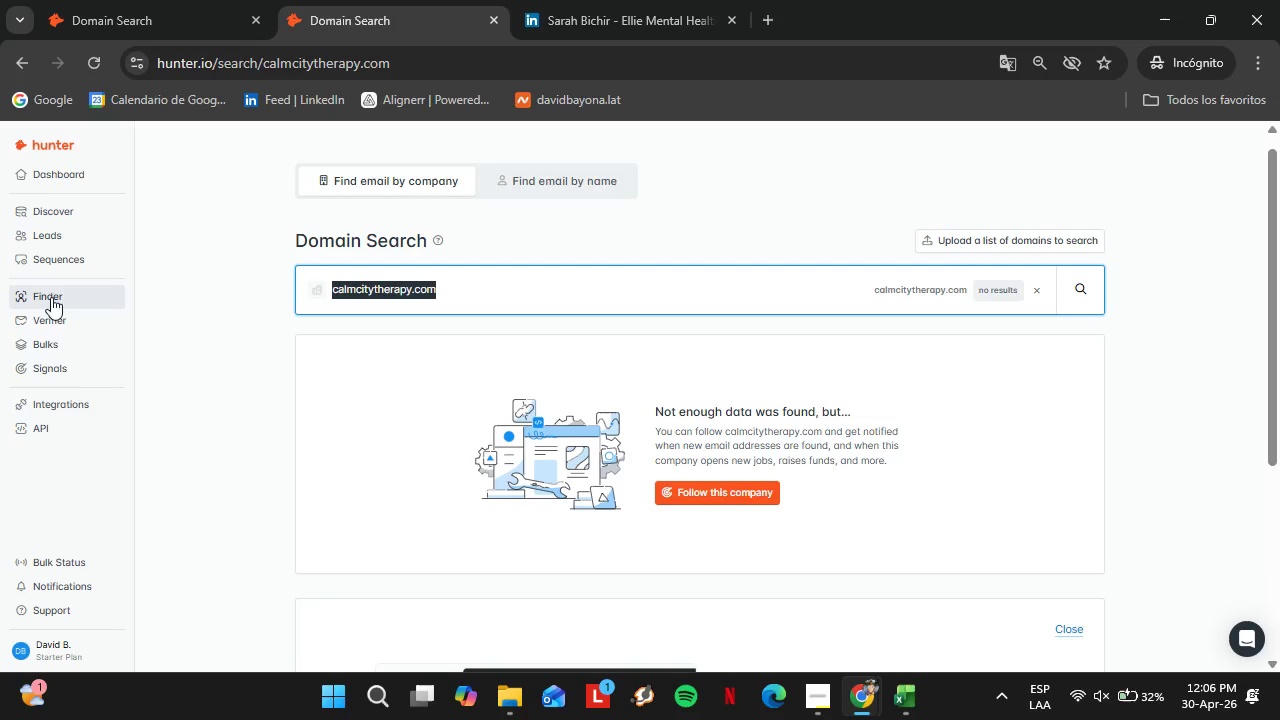 
mouse_move([81, 255])
 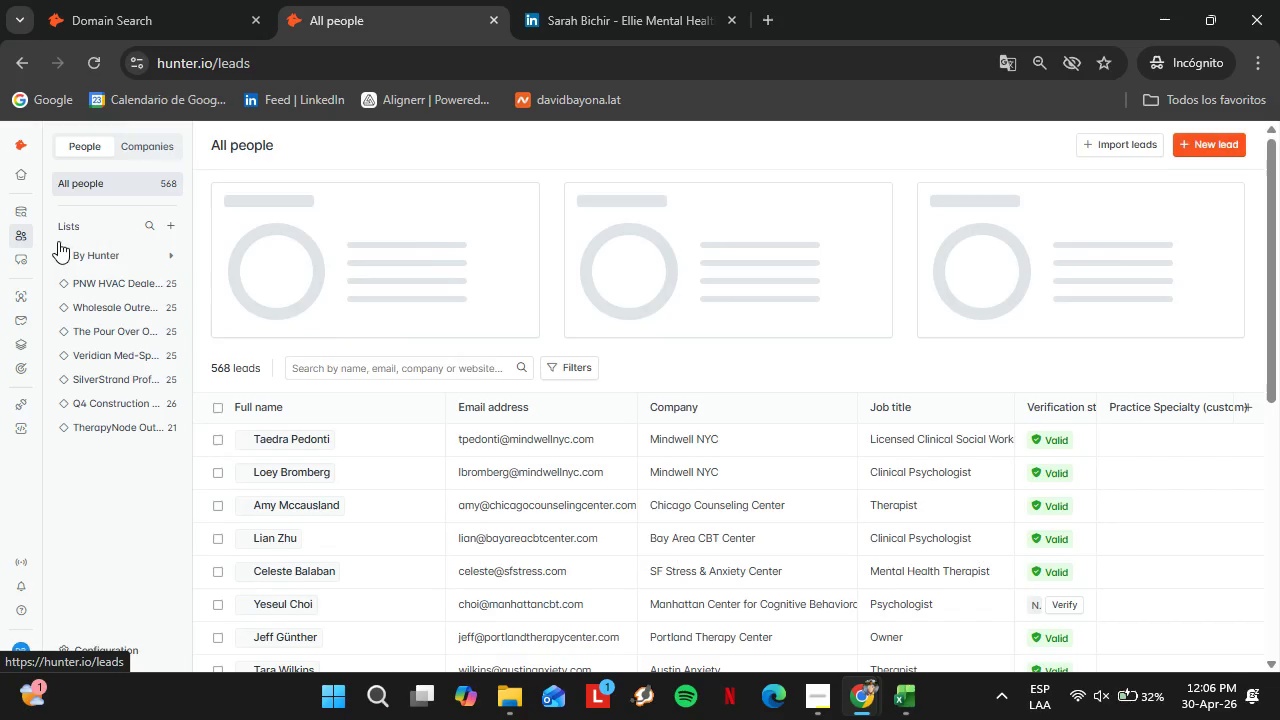 
scroll: coordinate [501, 424], scroll_direction: down, amount: 3.0
 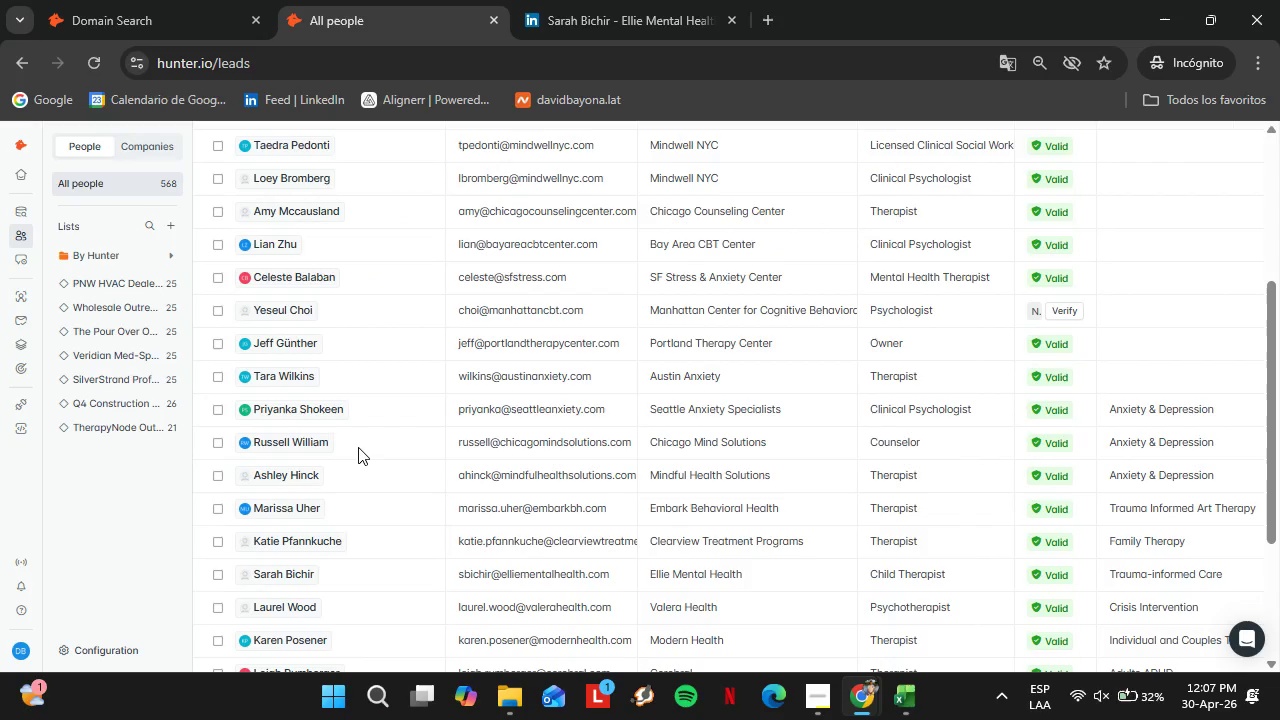 
wait(22.97)
 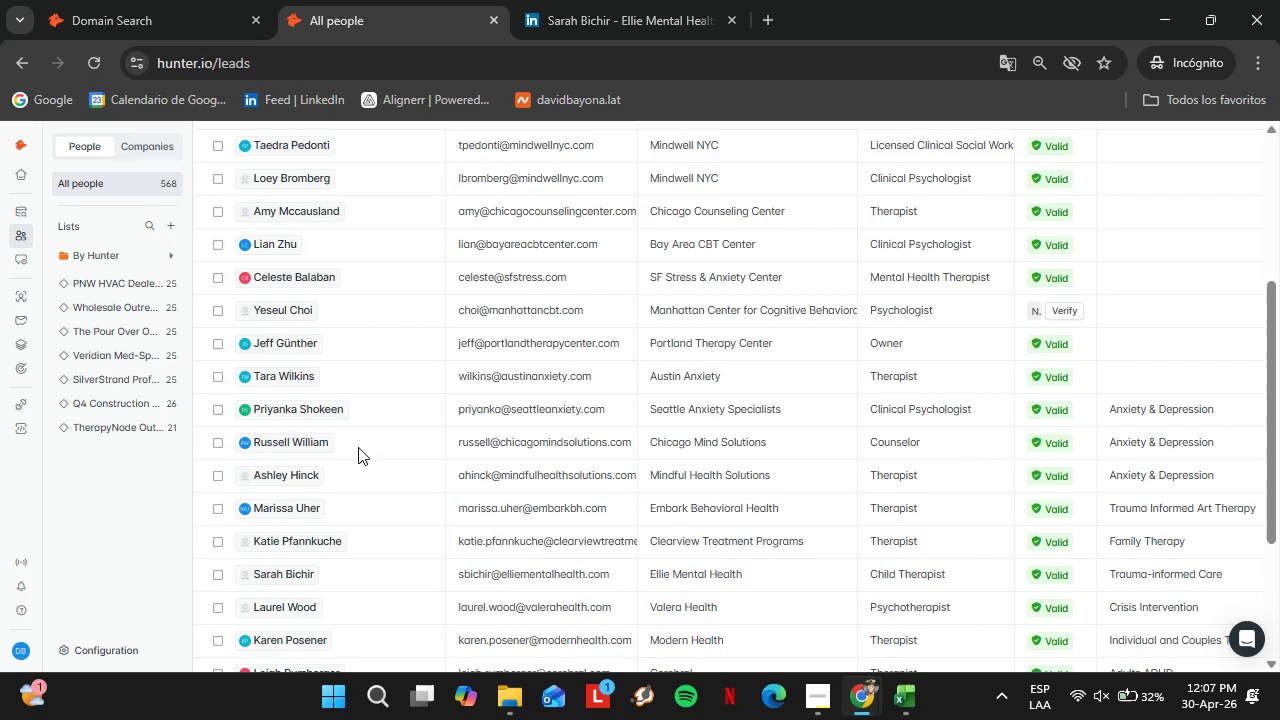 
left_click([1056, 315])
 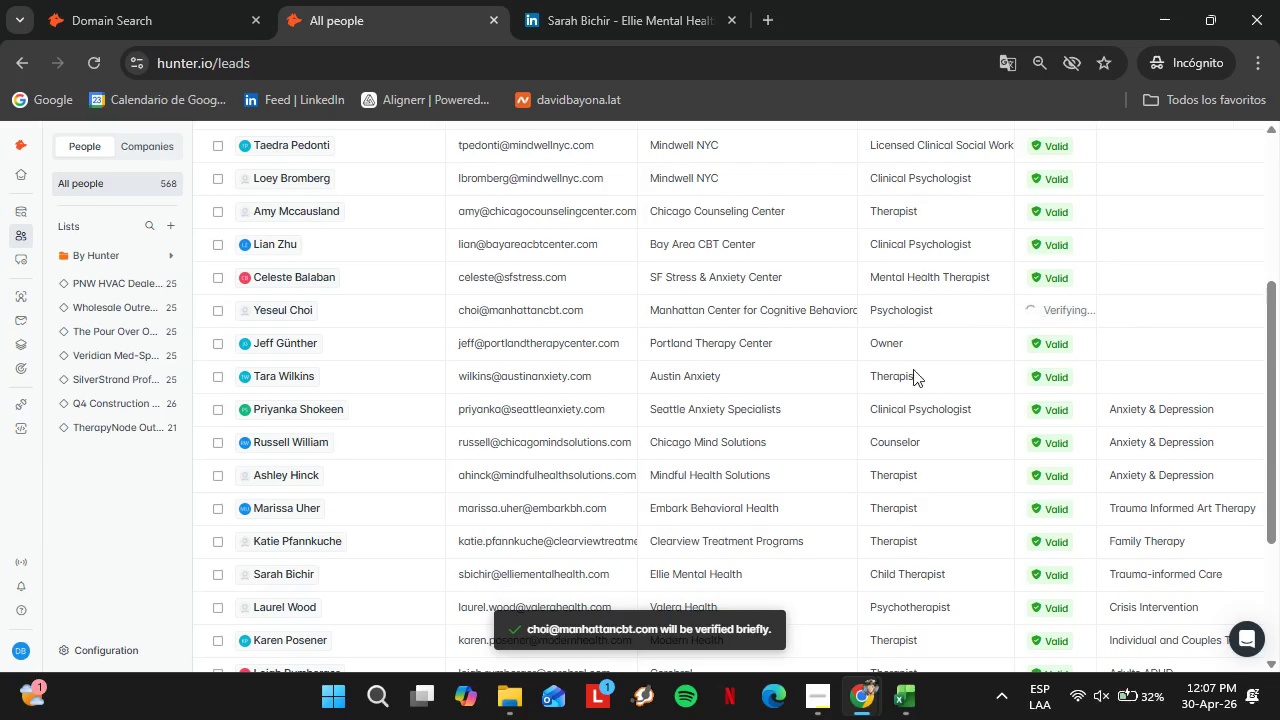 
left_click([264, 375])
 